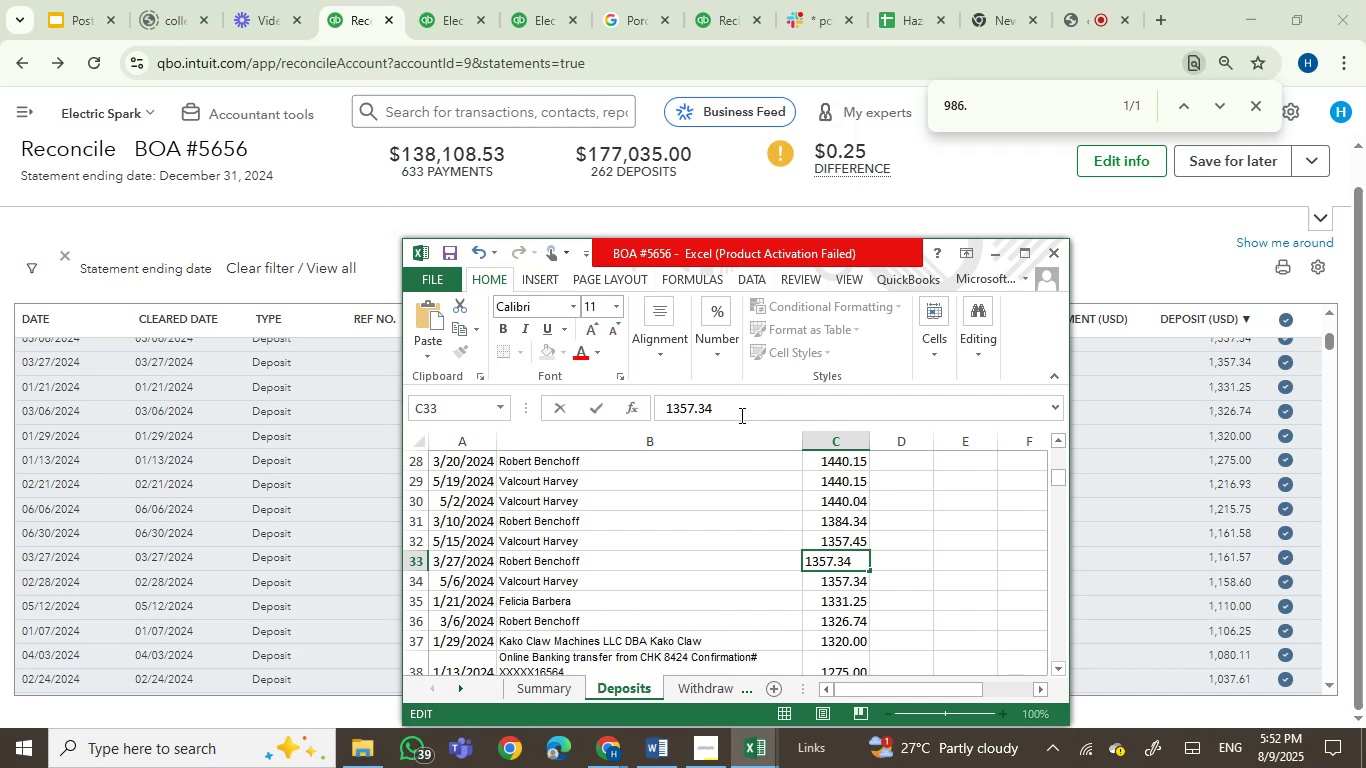 
key(ArrowDown)
 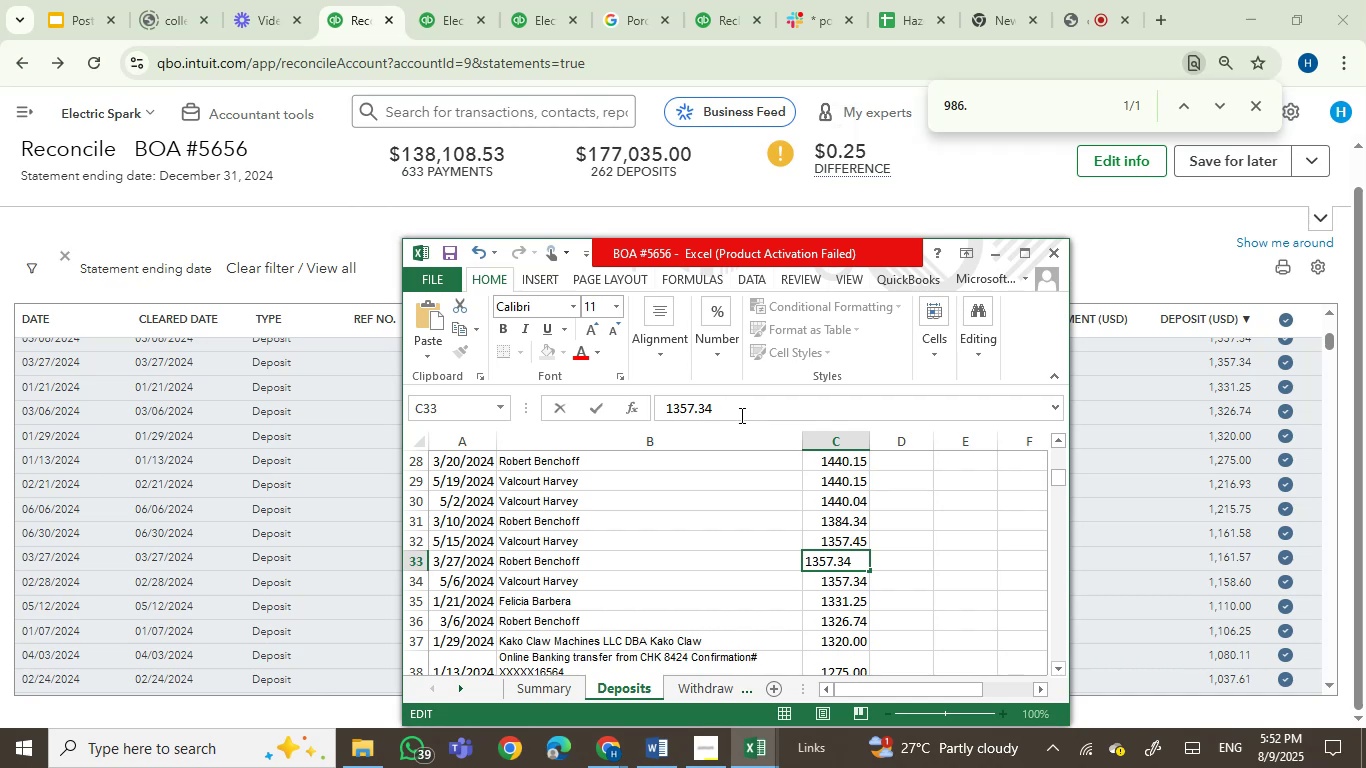 
key(Enter)
 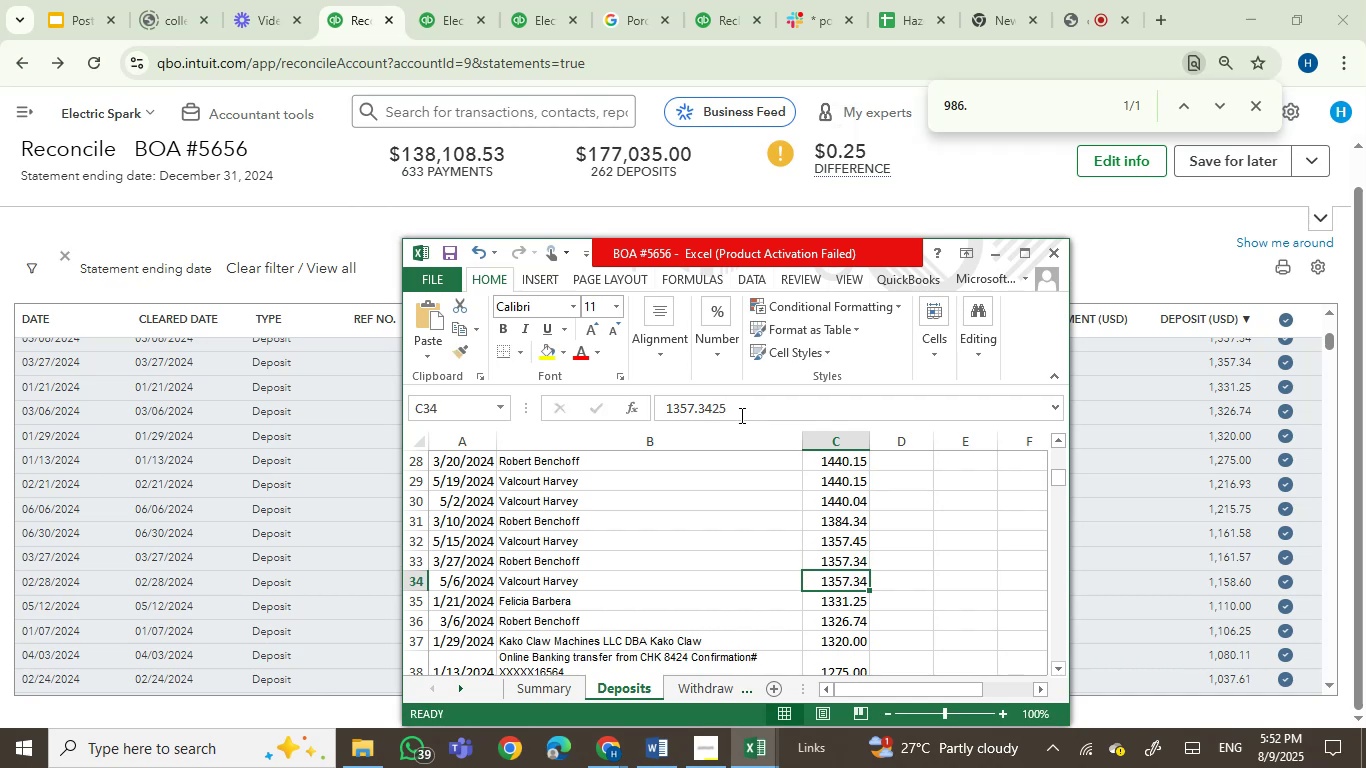 
key(ArrowDown)
 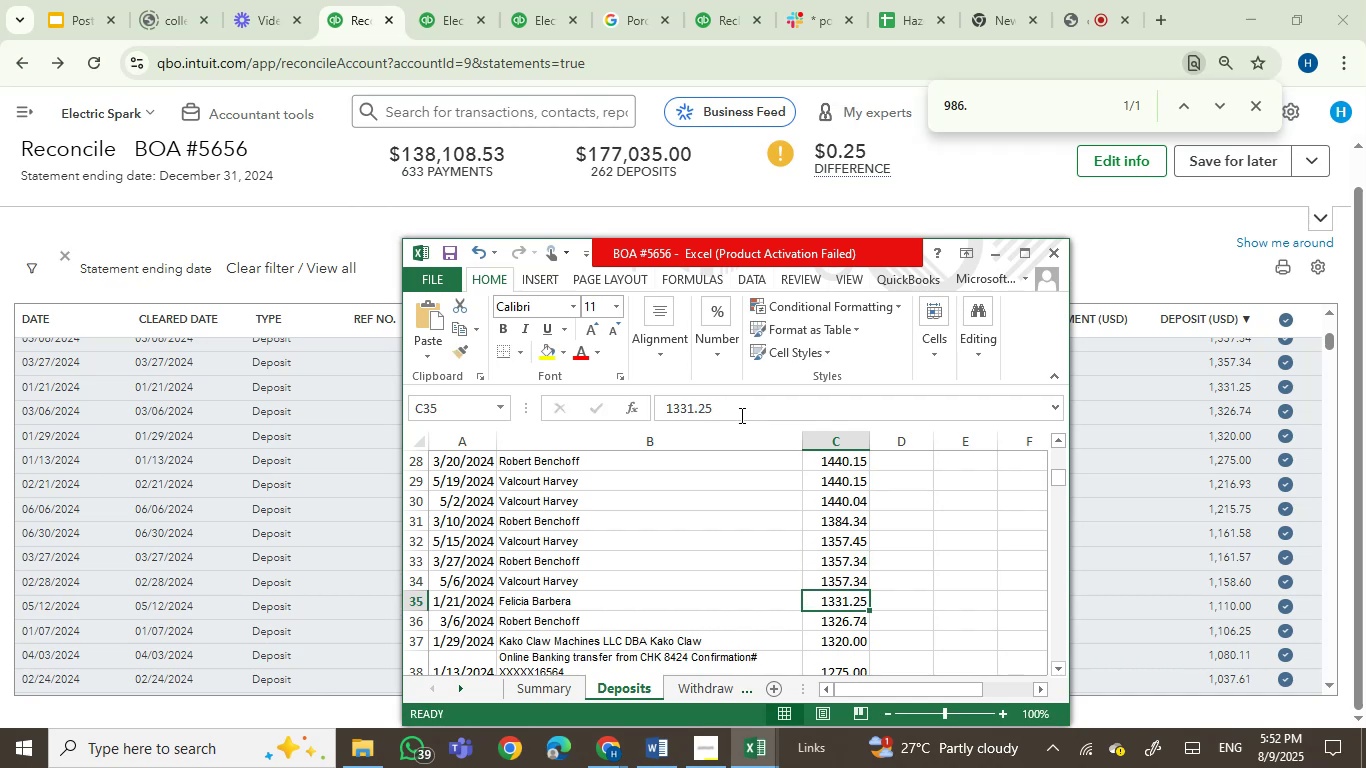 
key(ArrowDown)
 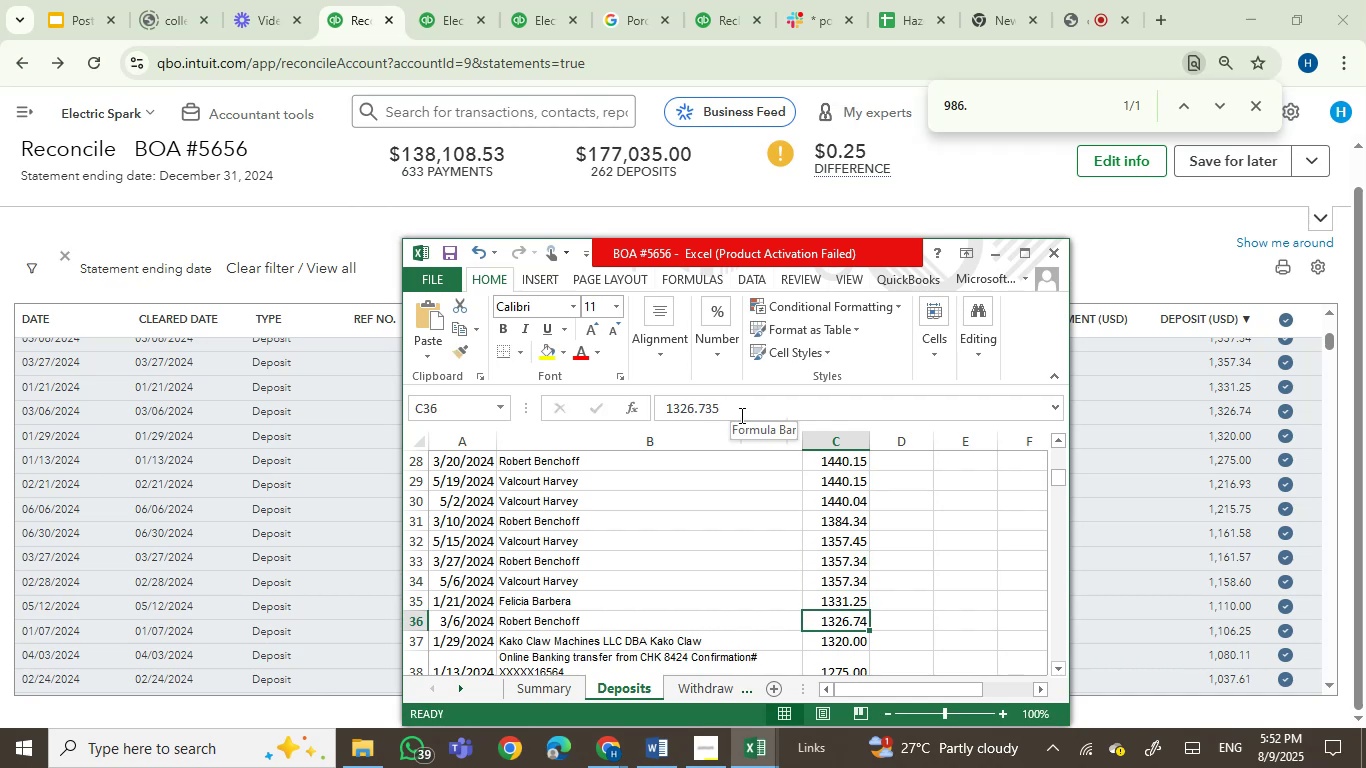 
left_click([725, 408])
 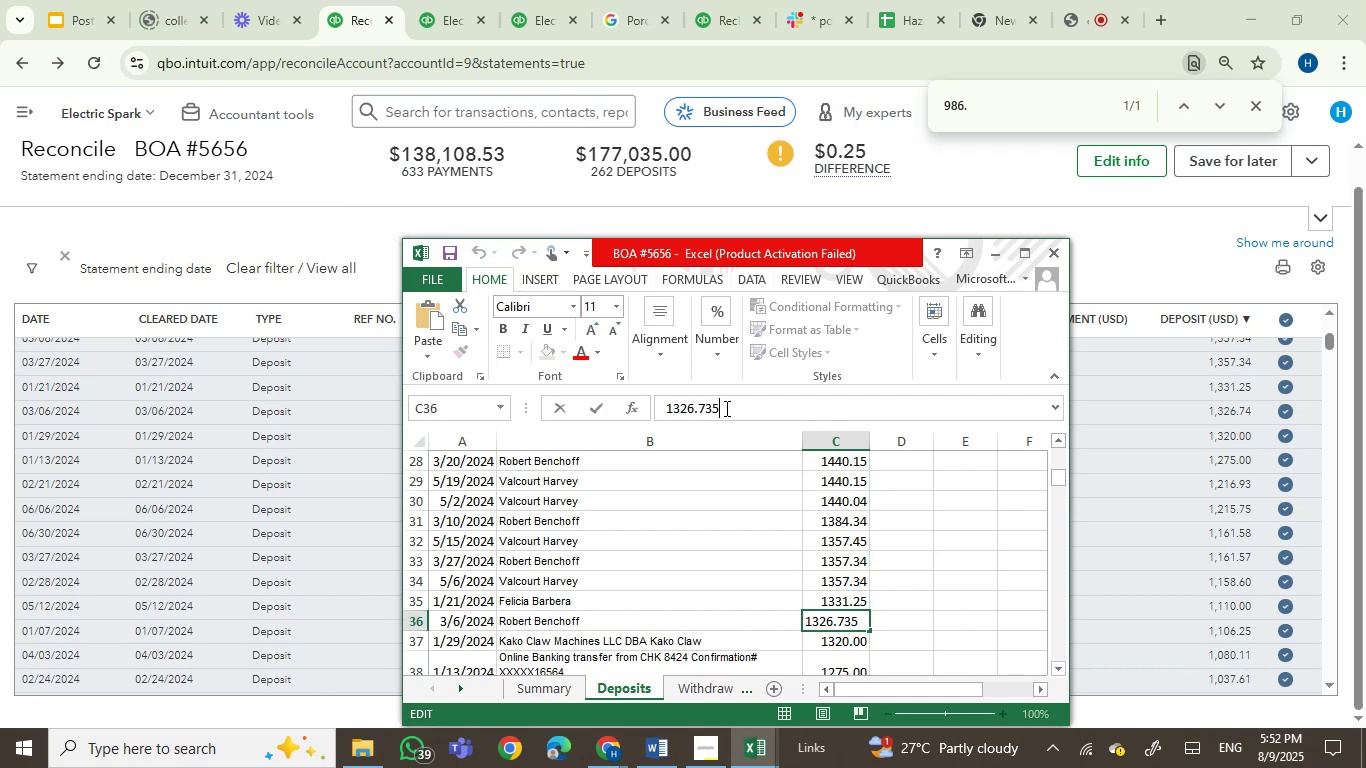 
key(Enter)
 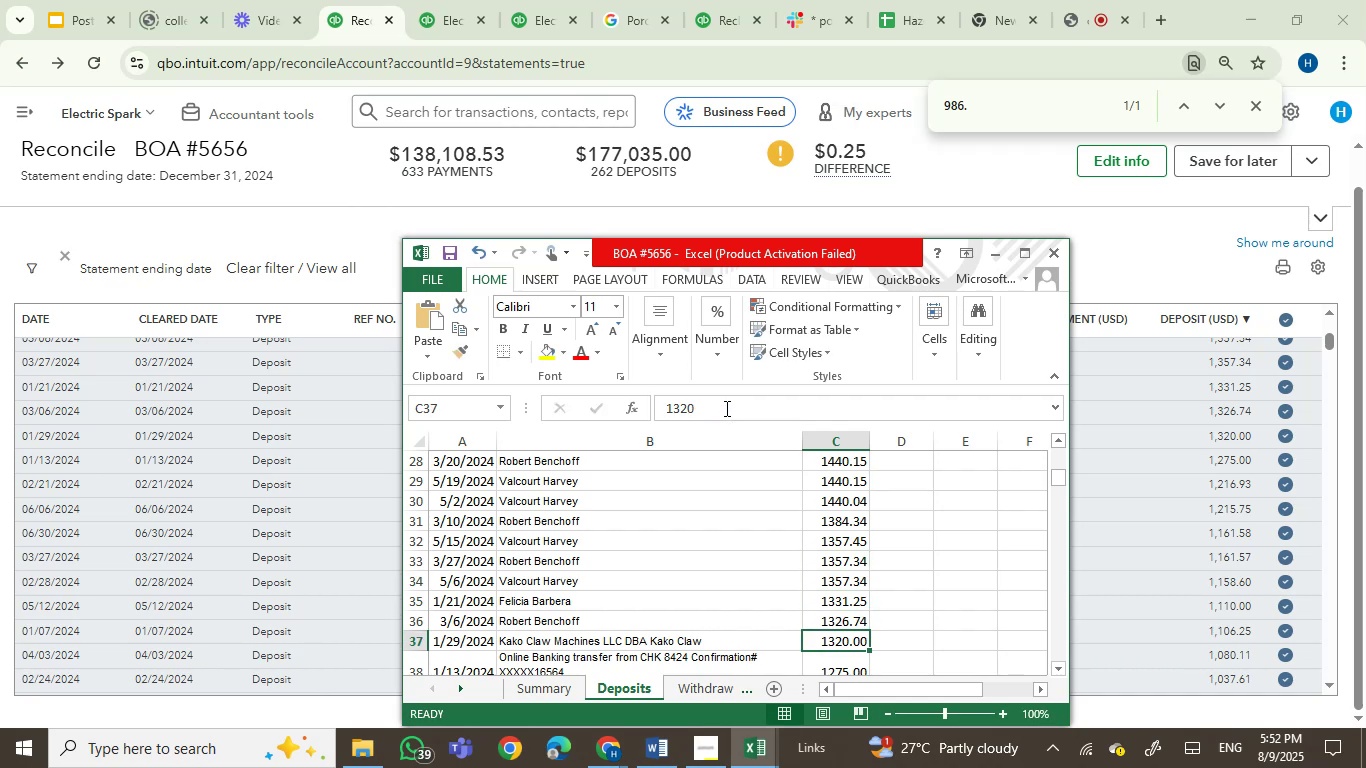 
key(ArrowUp)
 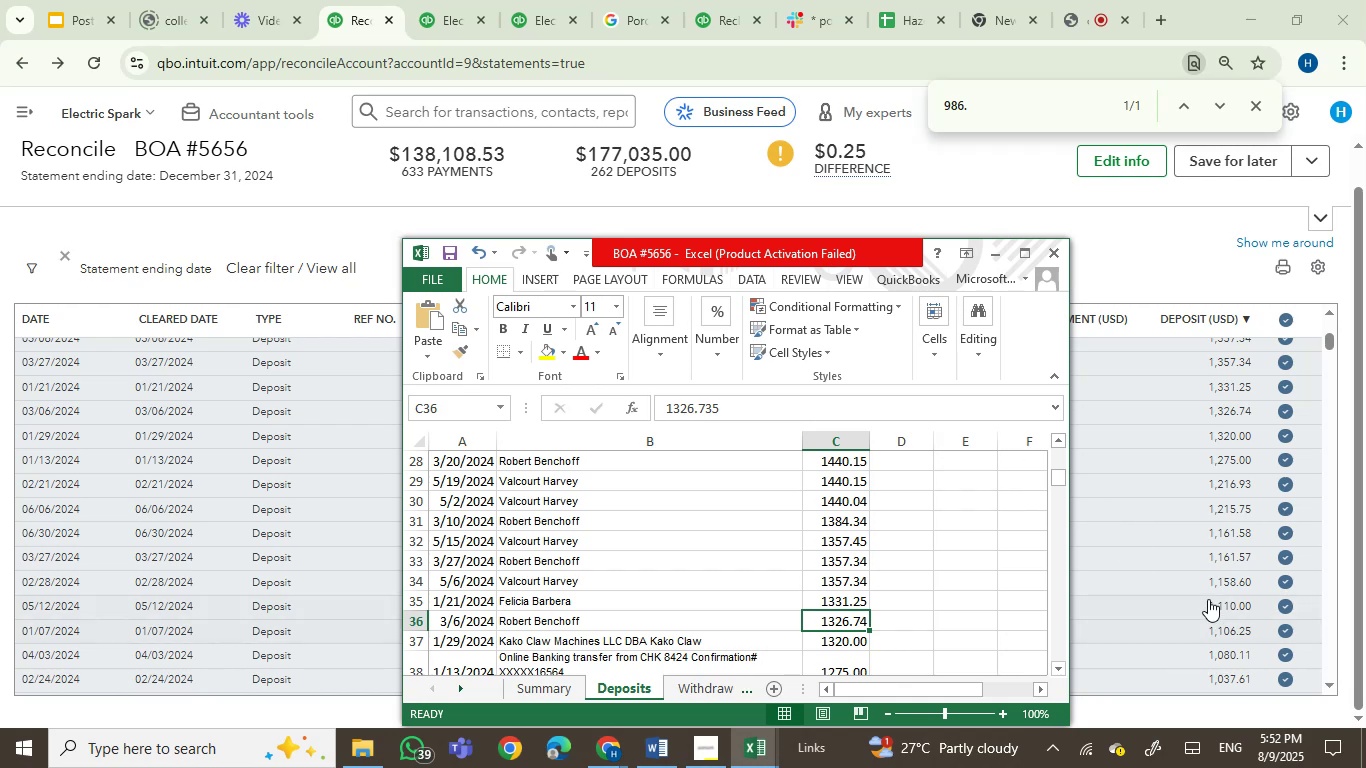 
wait(8.47)
 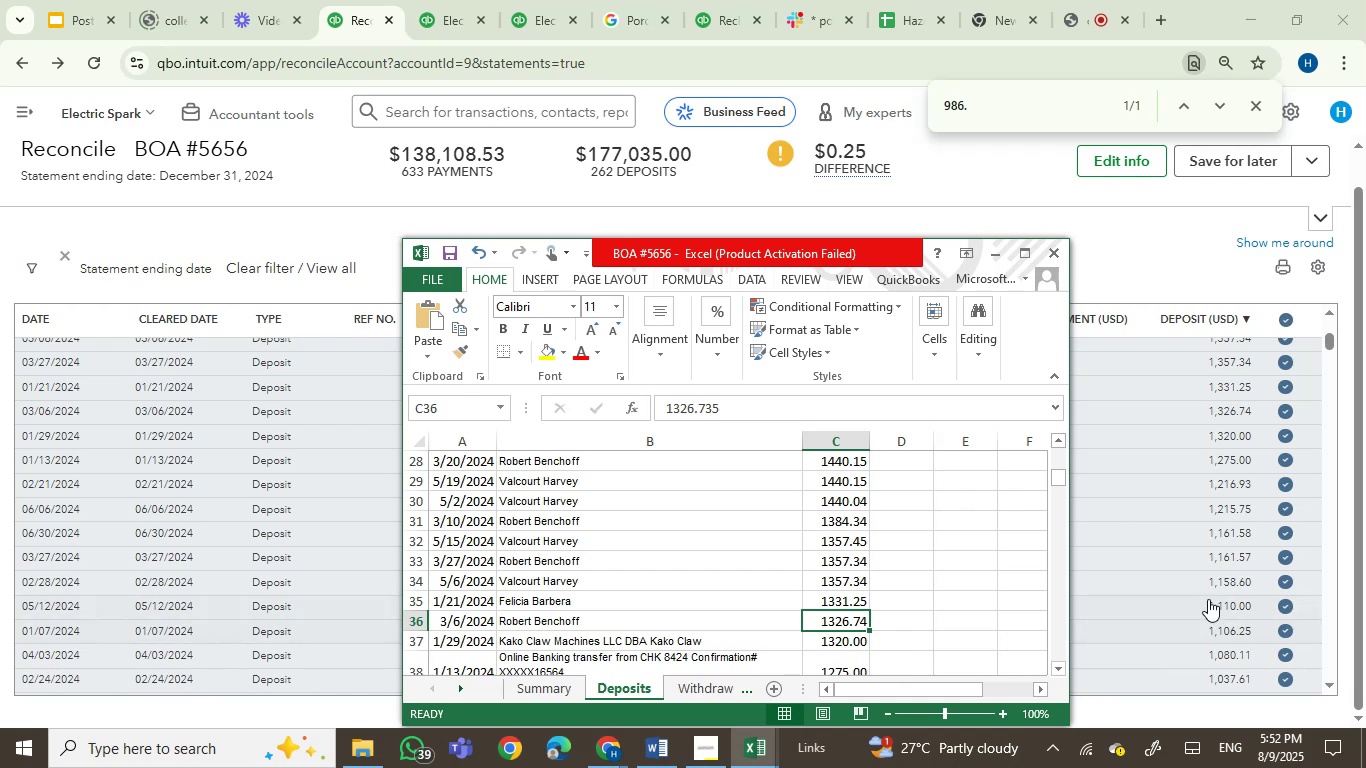 
left_click([1245, 412])
 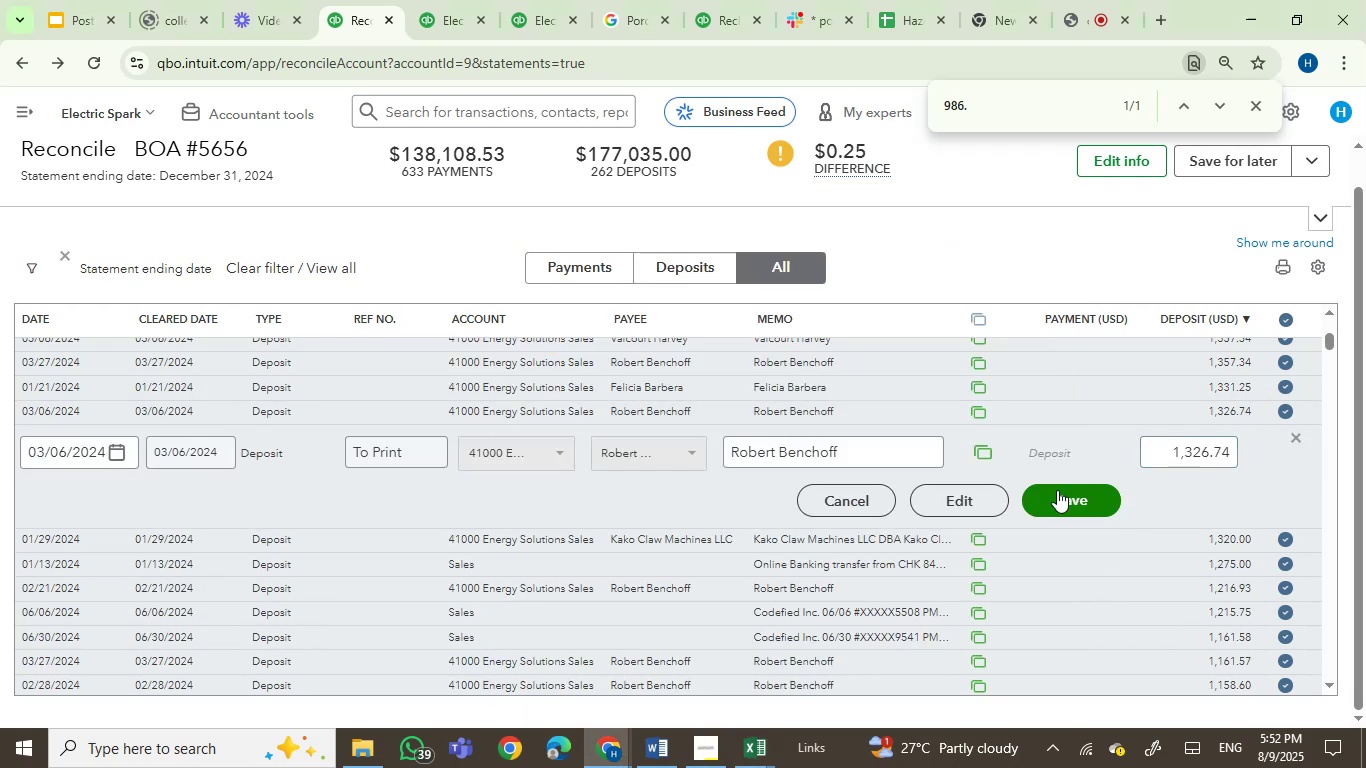 
left_click([953, 498])
 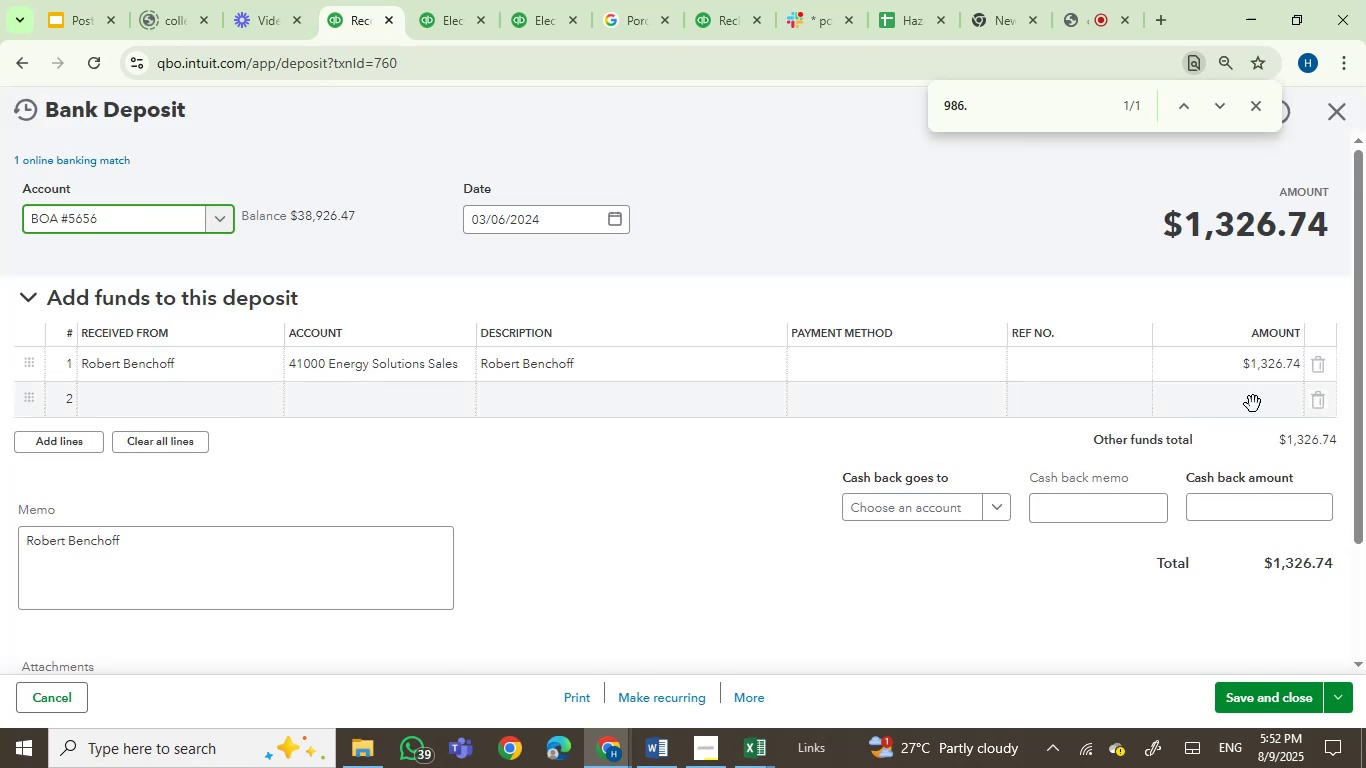 
left_click([1285, 374])
 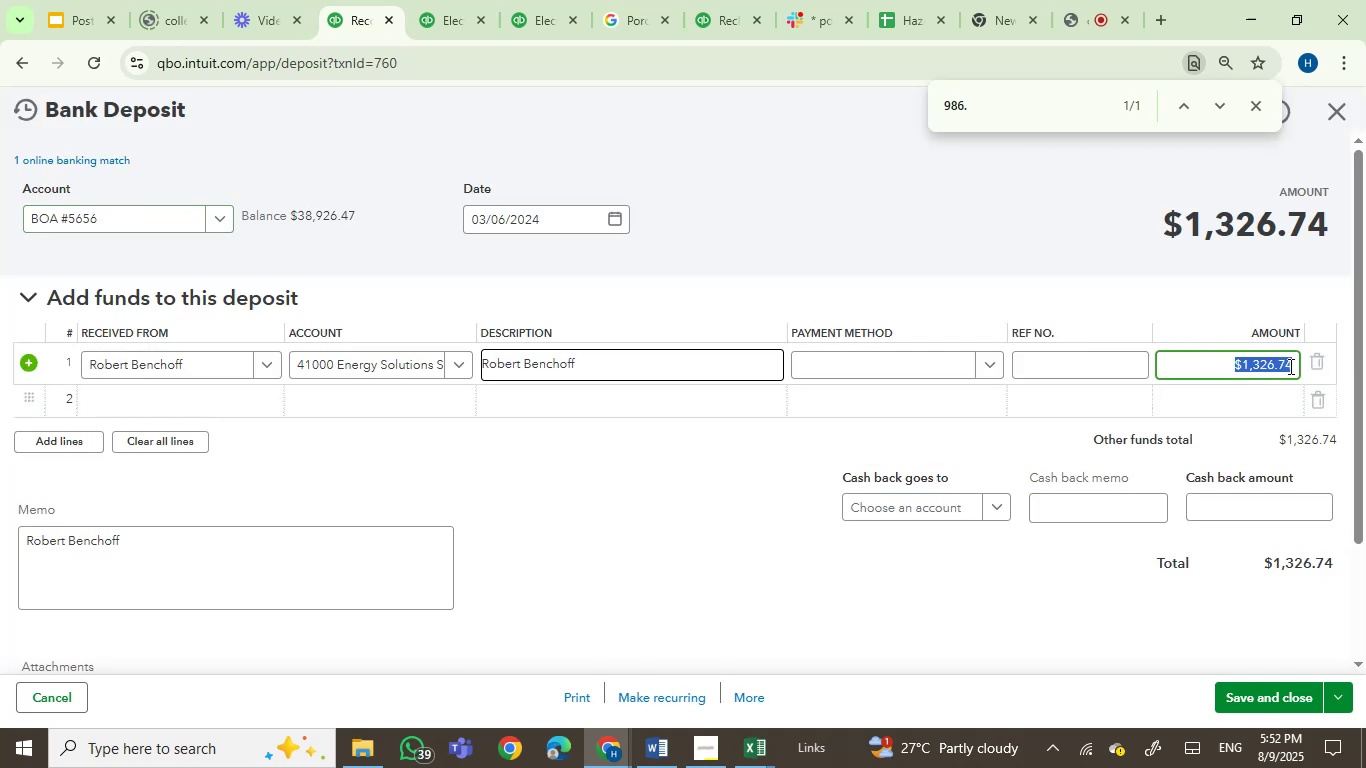 
key(ArrowRight)
 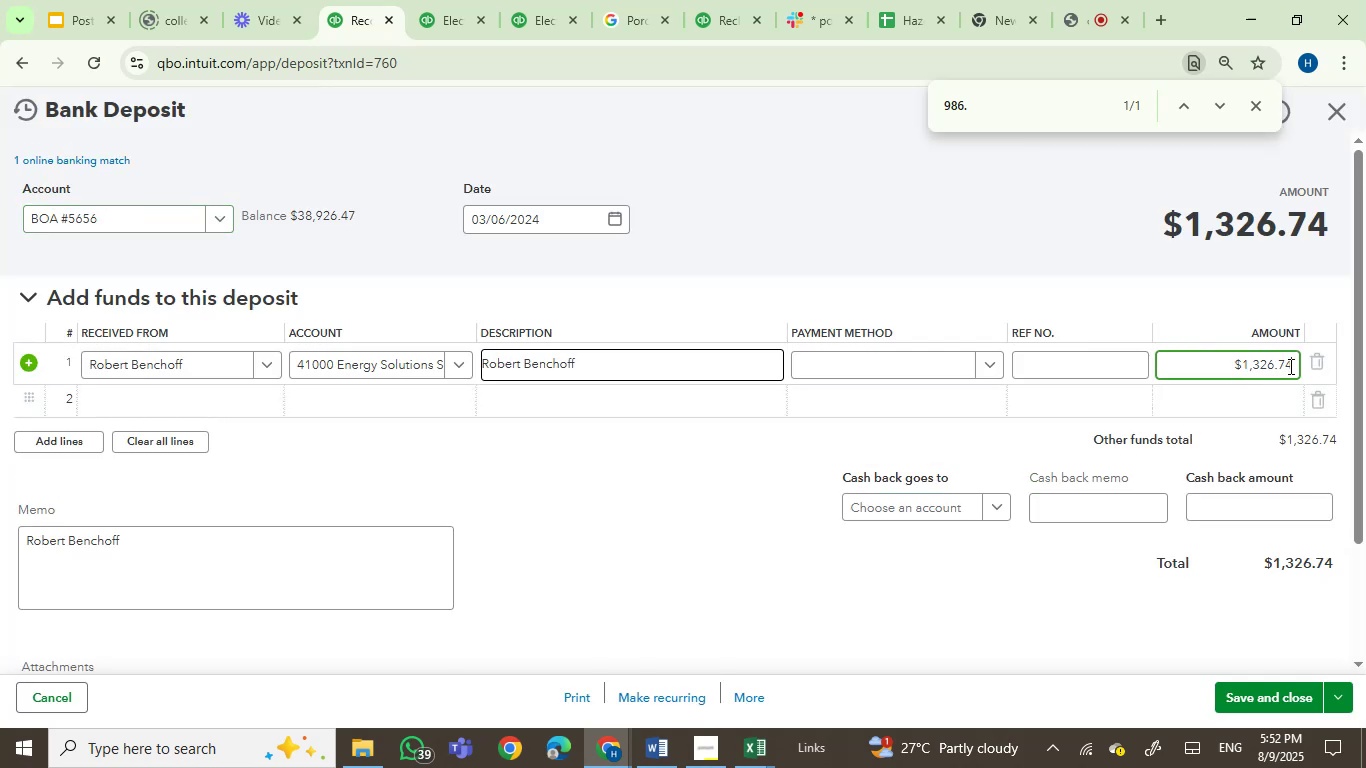 
key(Backspace)
 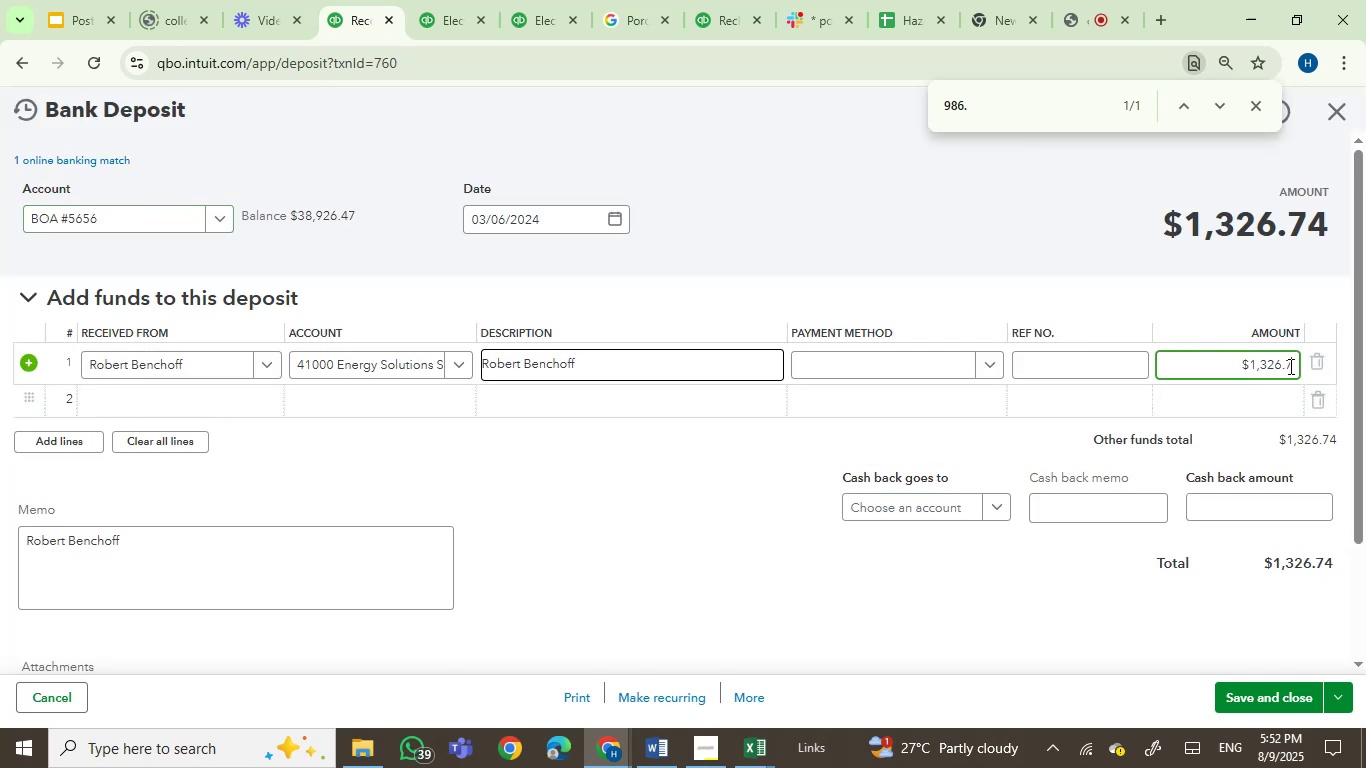 
key(Numpad3)
 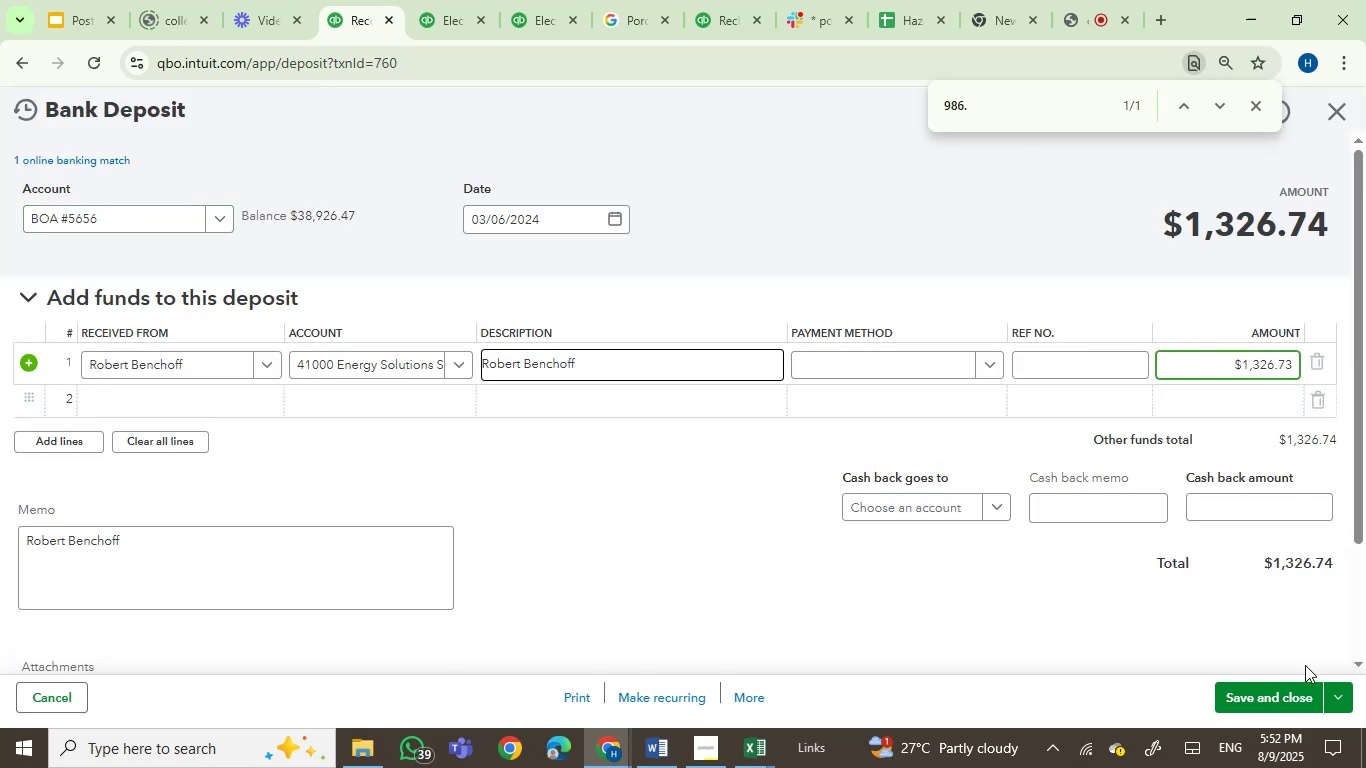 
left_click([1287, 693])
 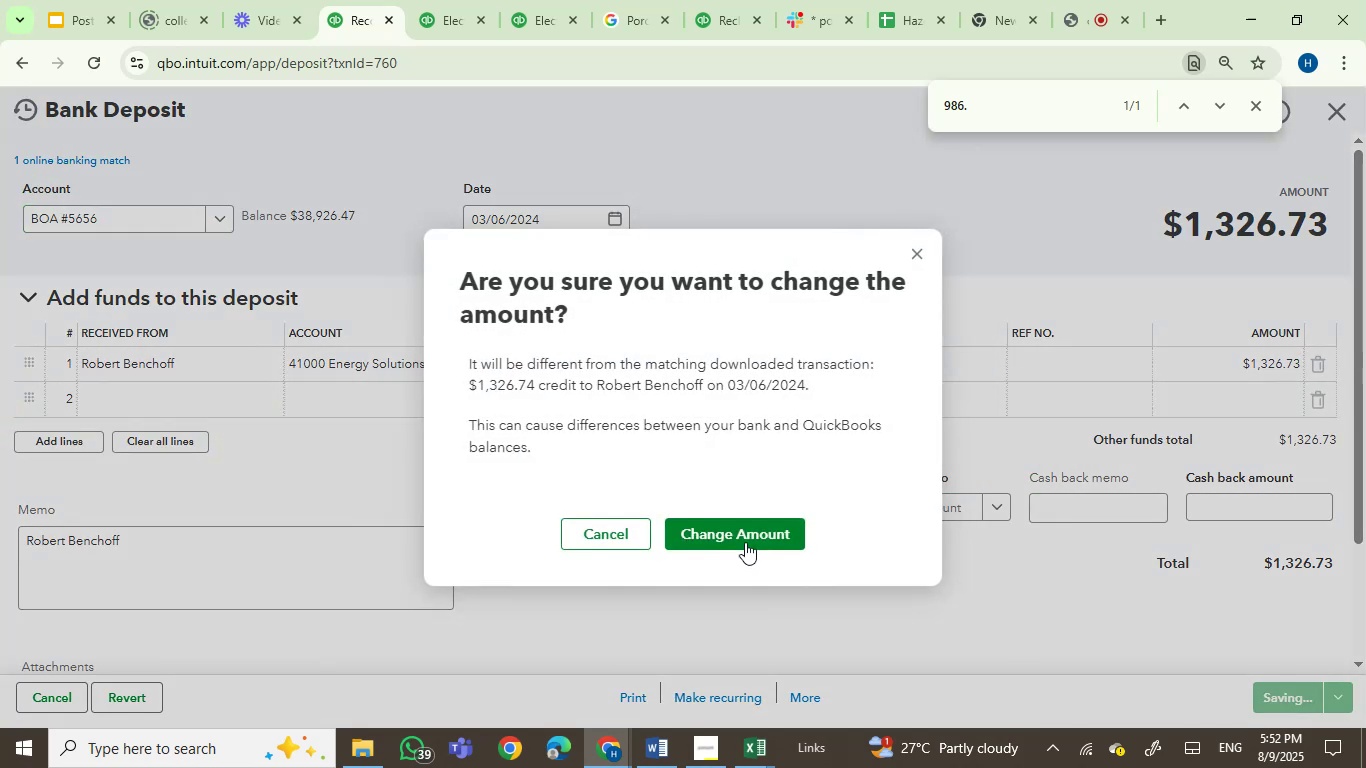 
left_click([745, 542])
 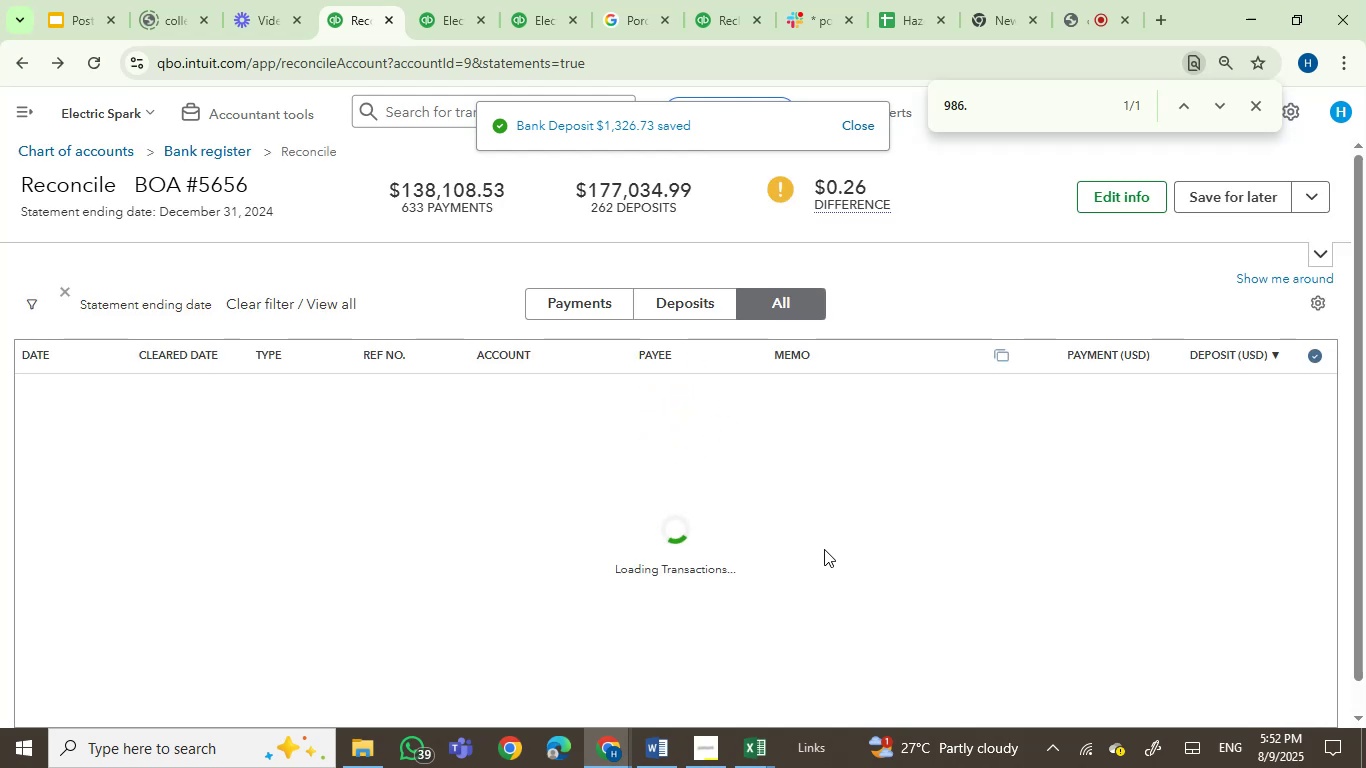 
wait(5.46)
 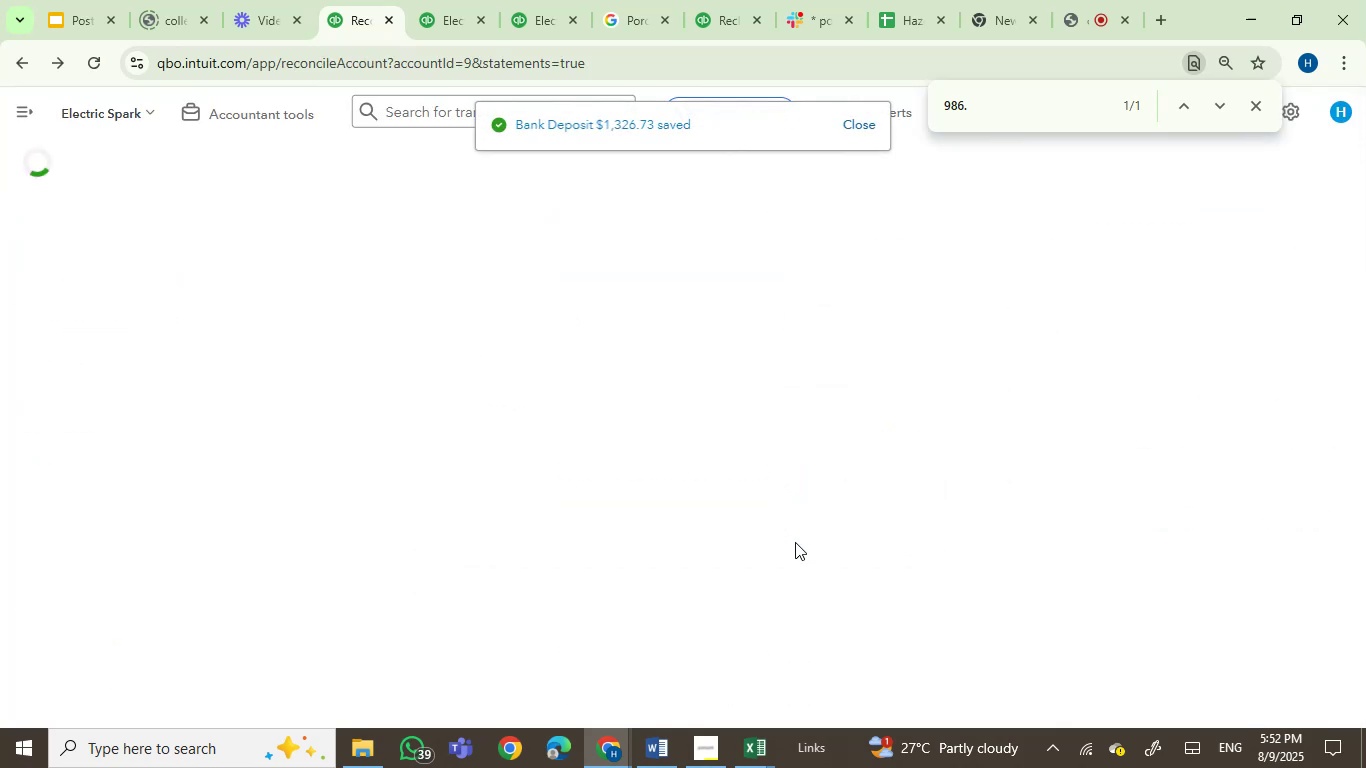 
scroll: coordinate [862, 580], scroll_direction: up, amount: 2.0
 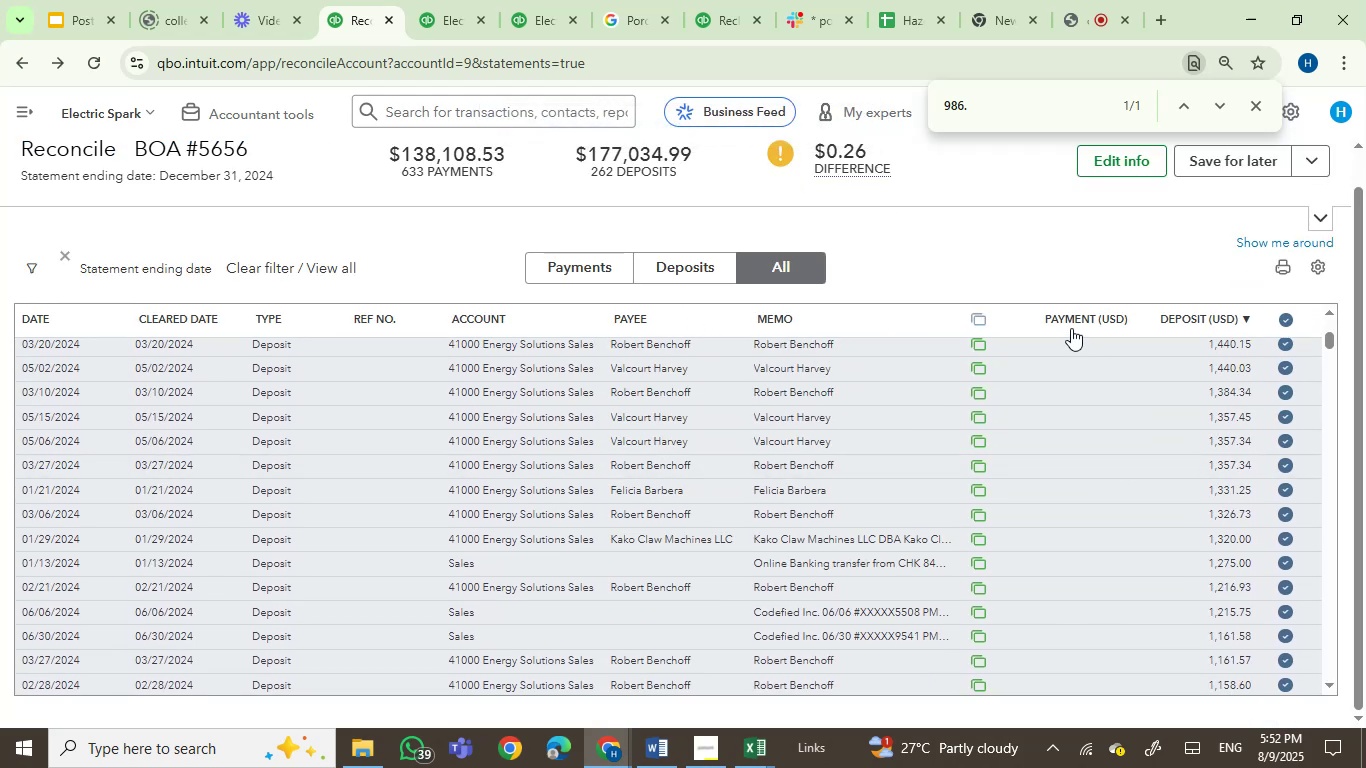 
left_click([1073, 323])
 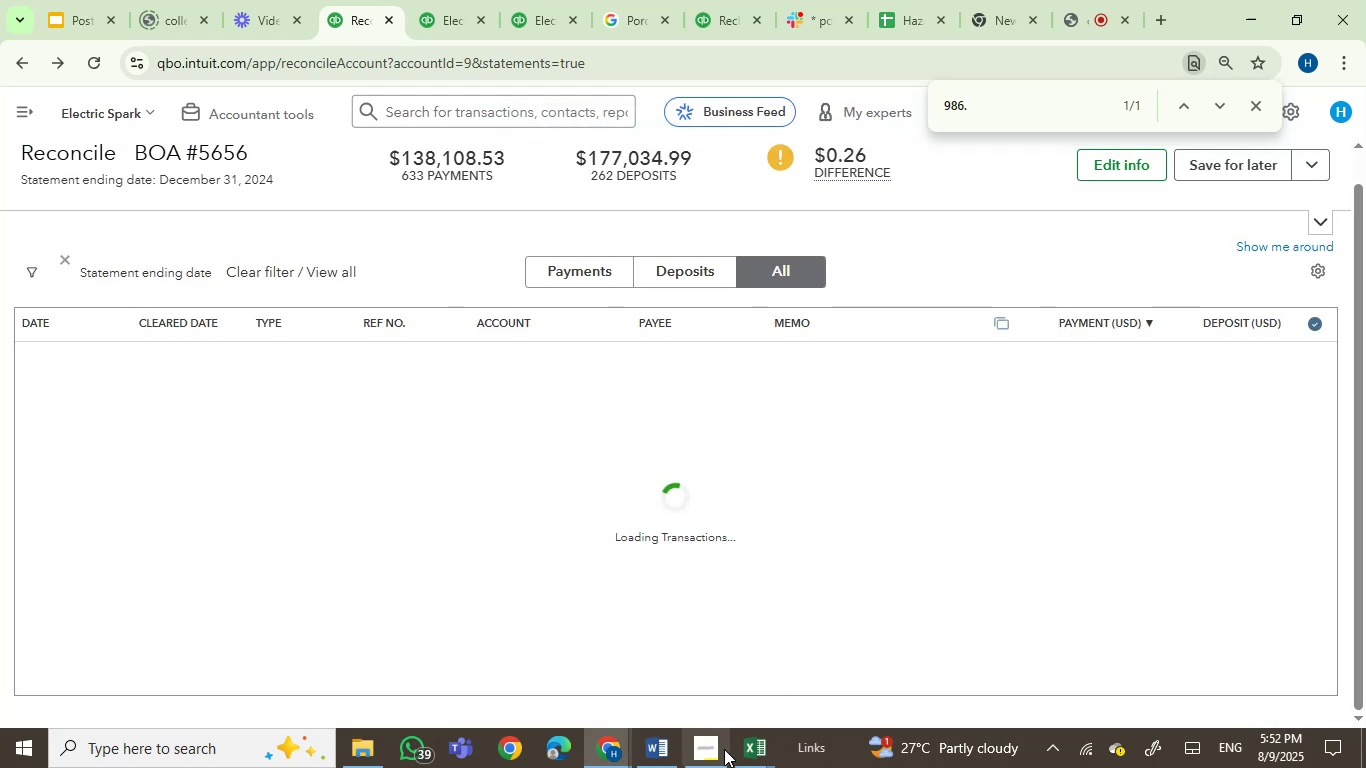 
left_click([736, 757])
 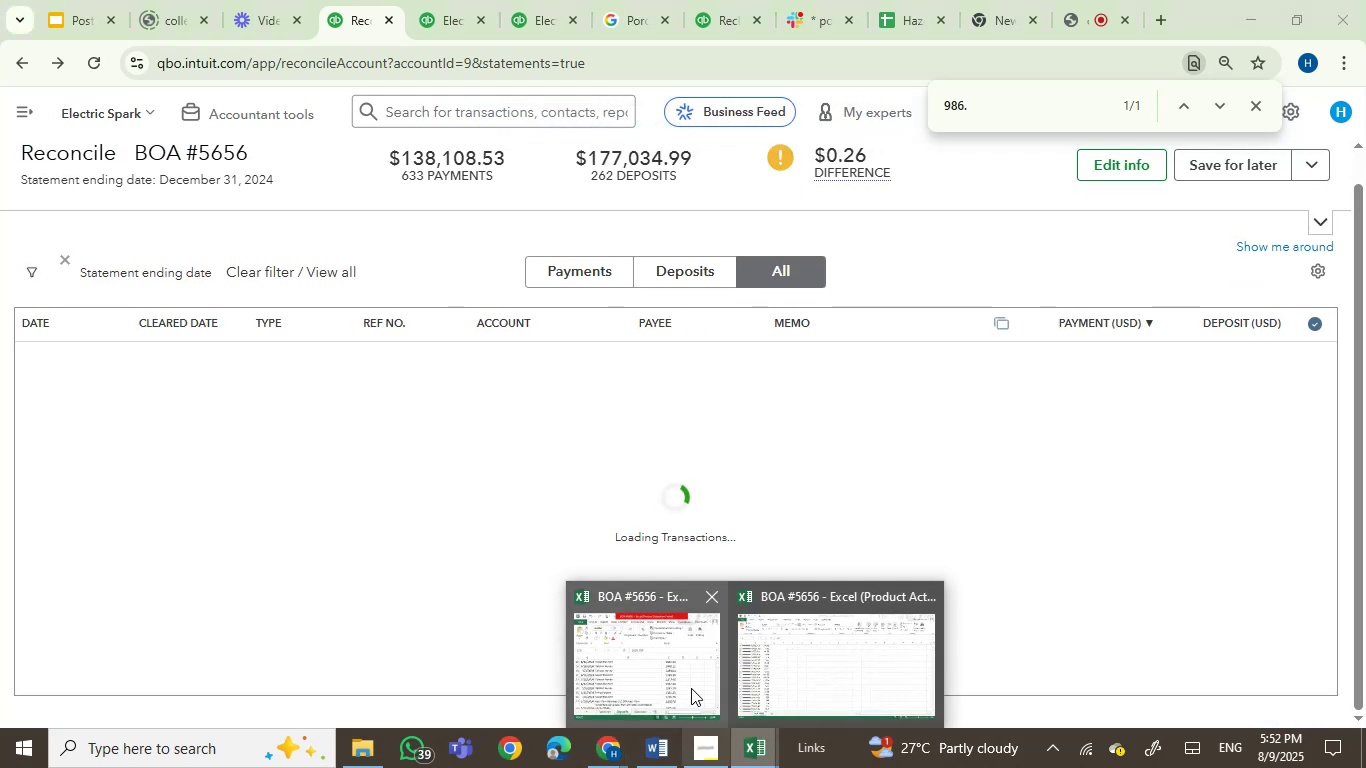 
mouse_move([740, 669])
 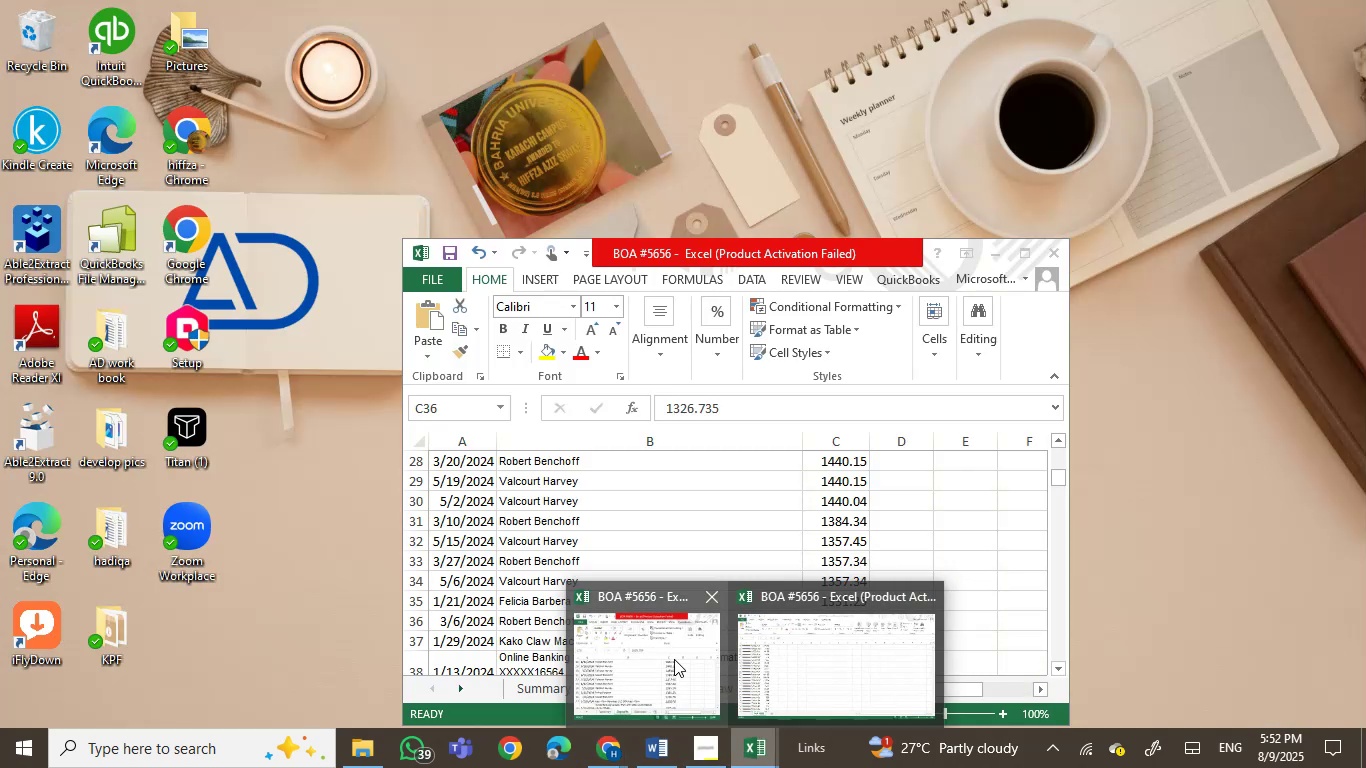 
left_click([674, 659])
 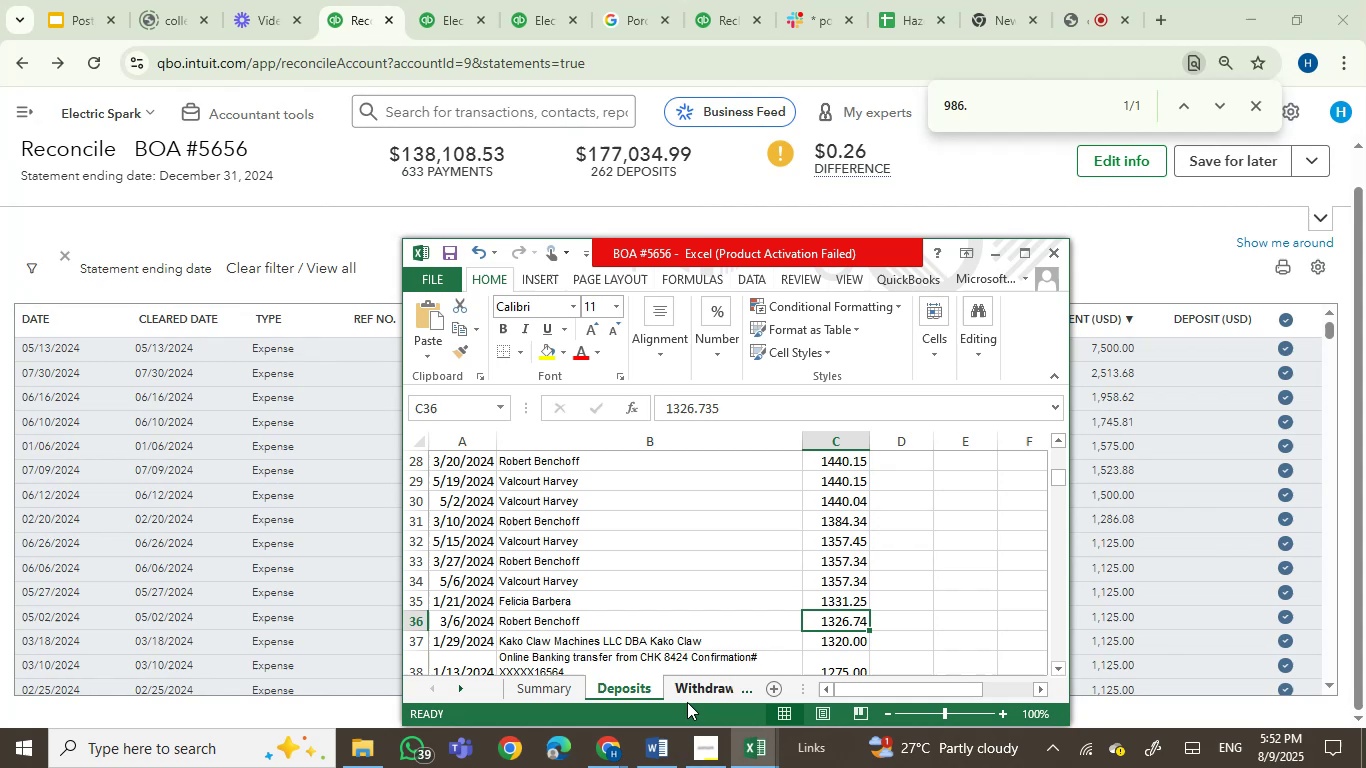 
left_click([690, 691])
 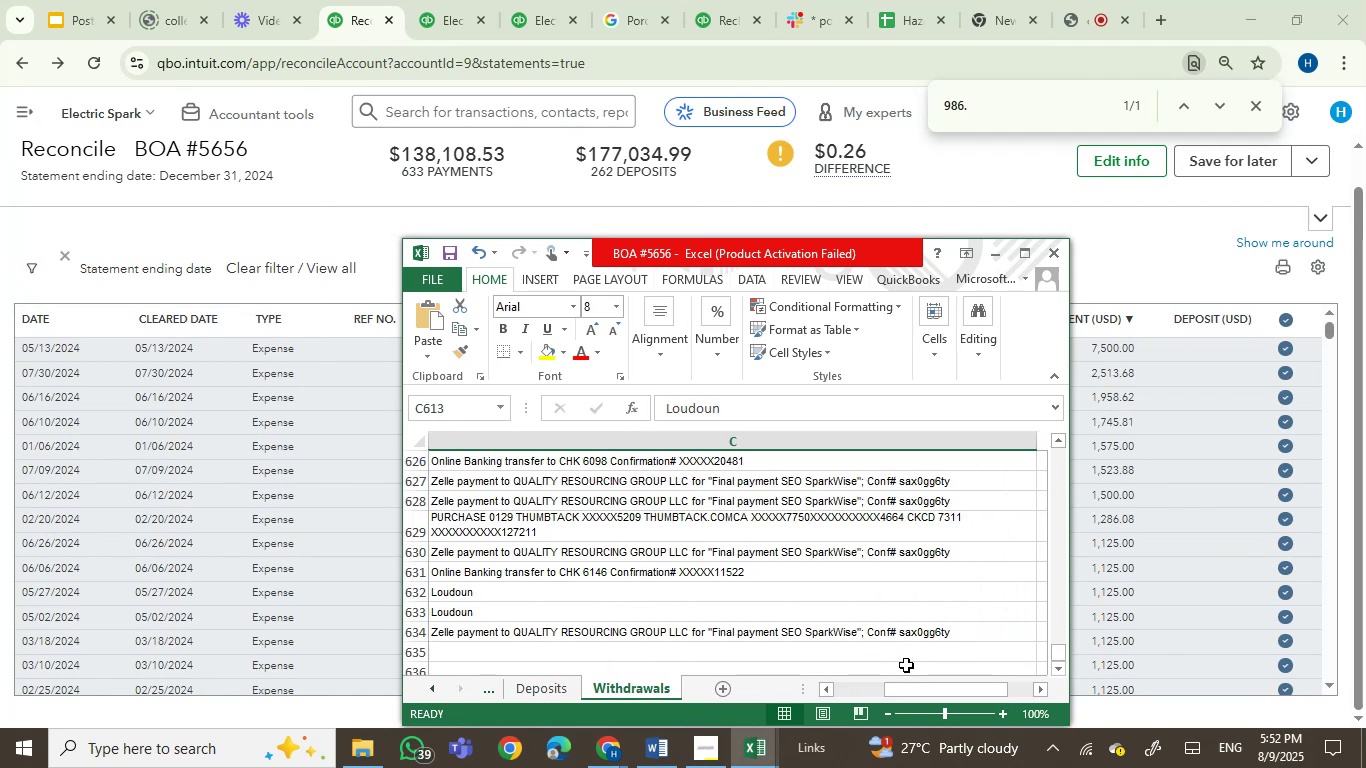 
wait(12.54)
 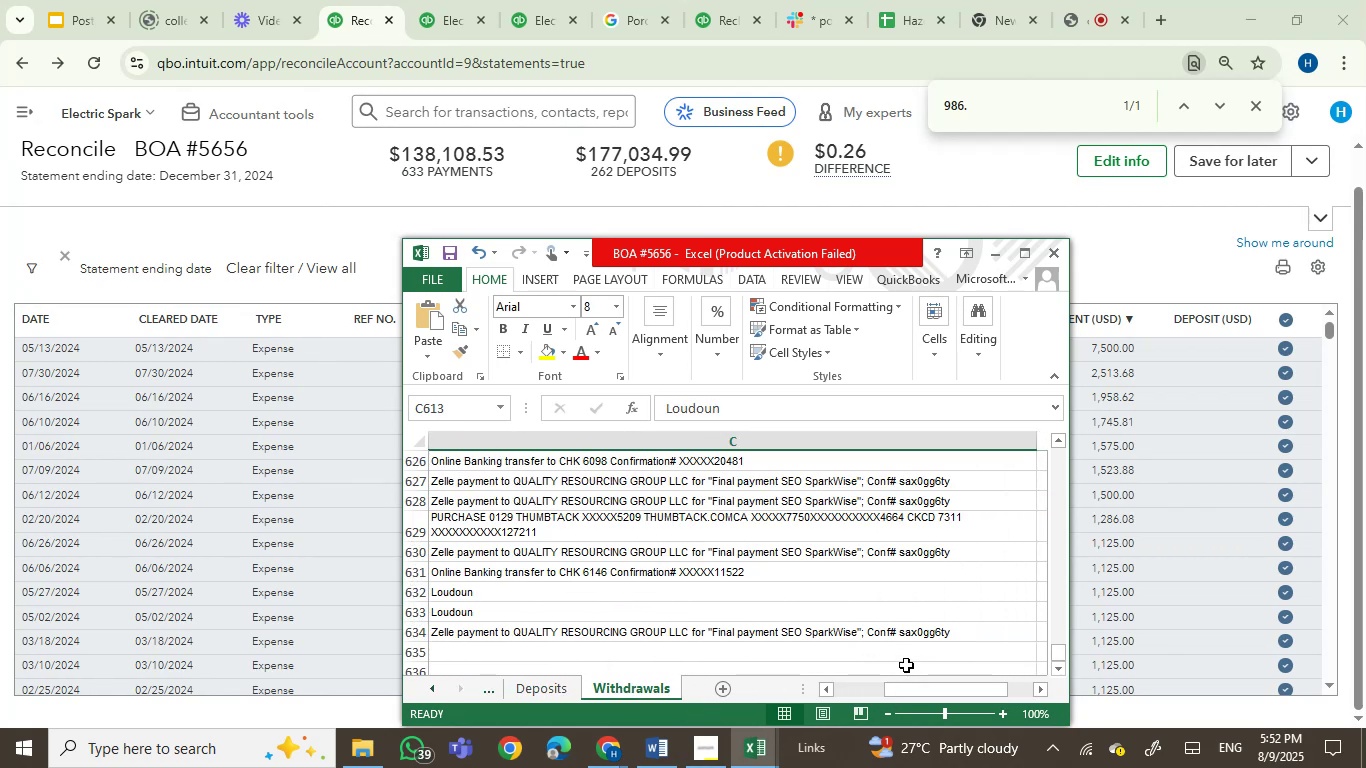 
left_click([835, 463])
 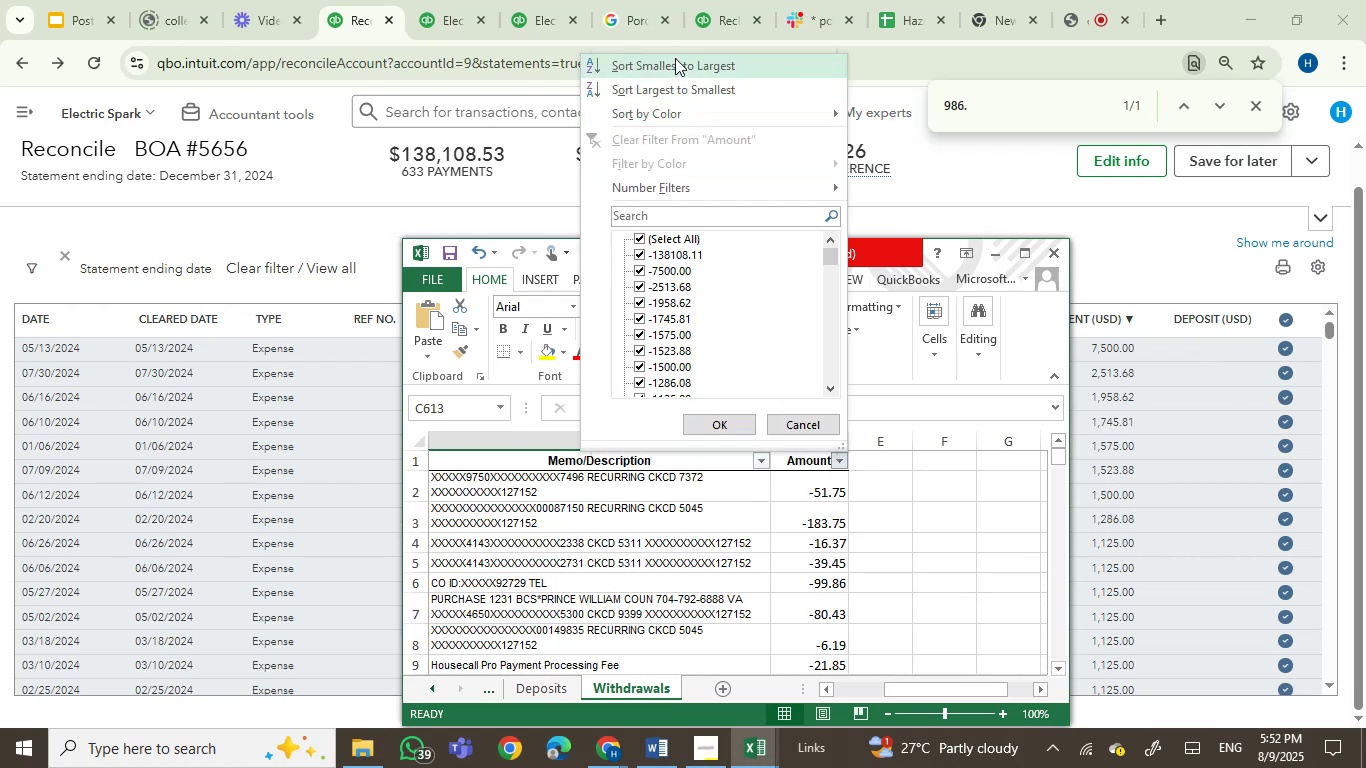 
left_click([675, 81])
 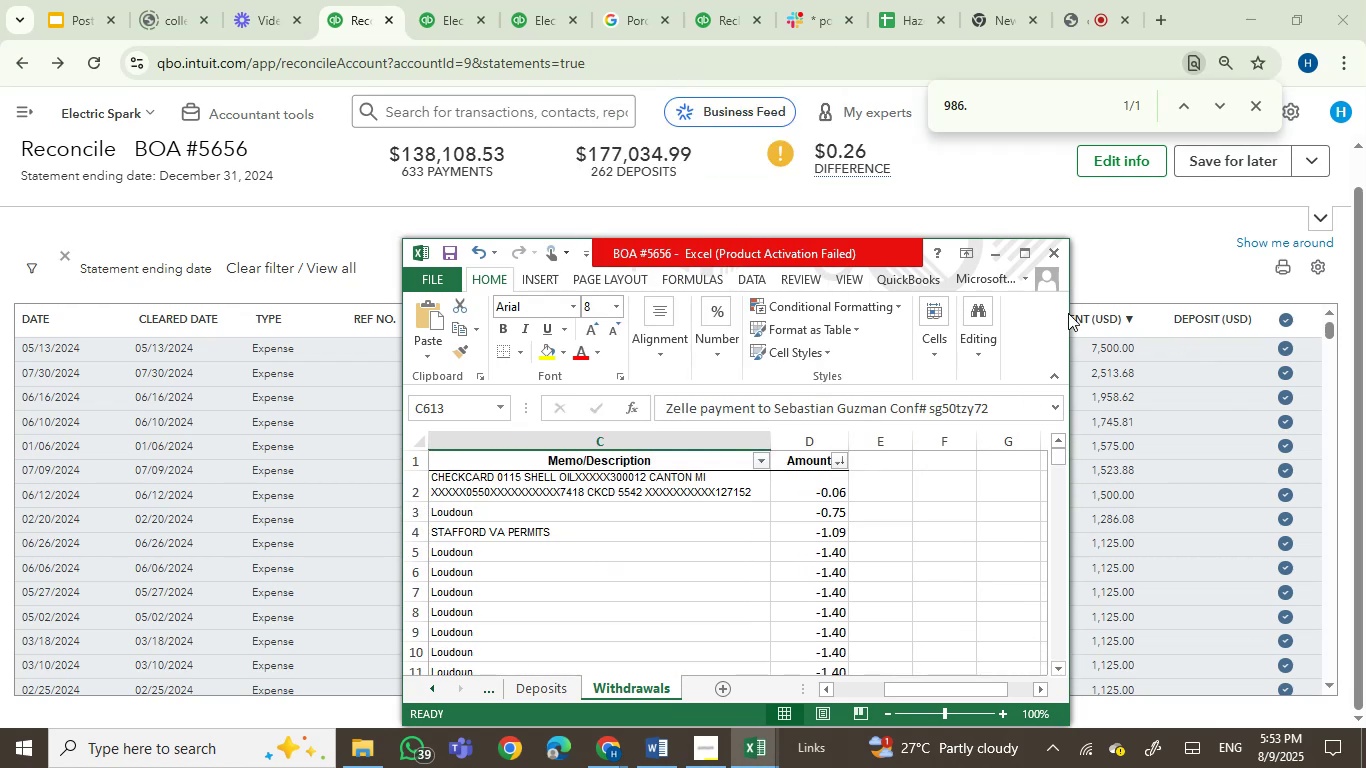 
left_click([1097, 319])
 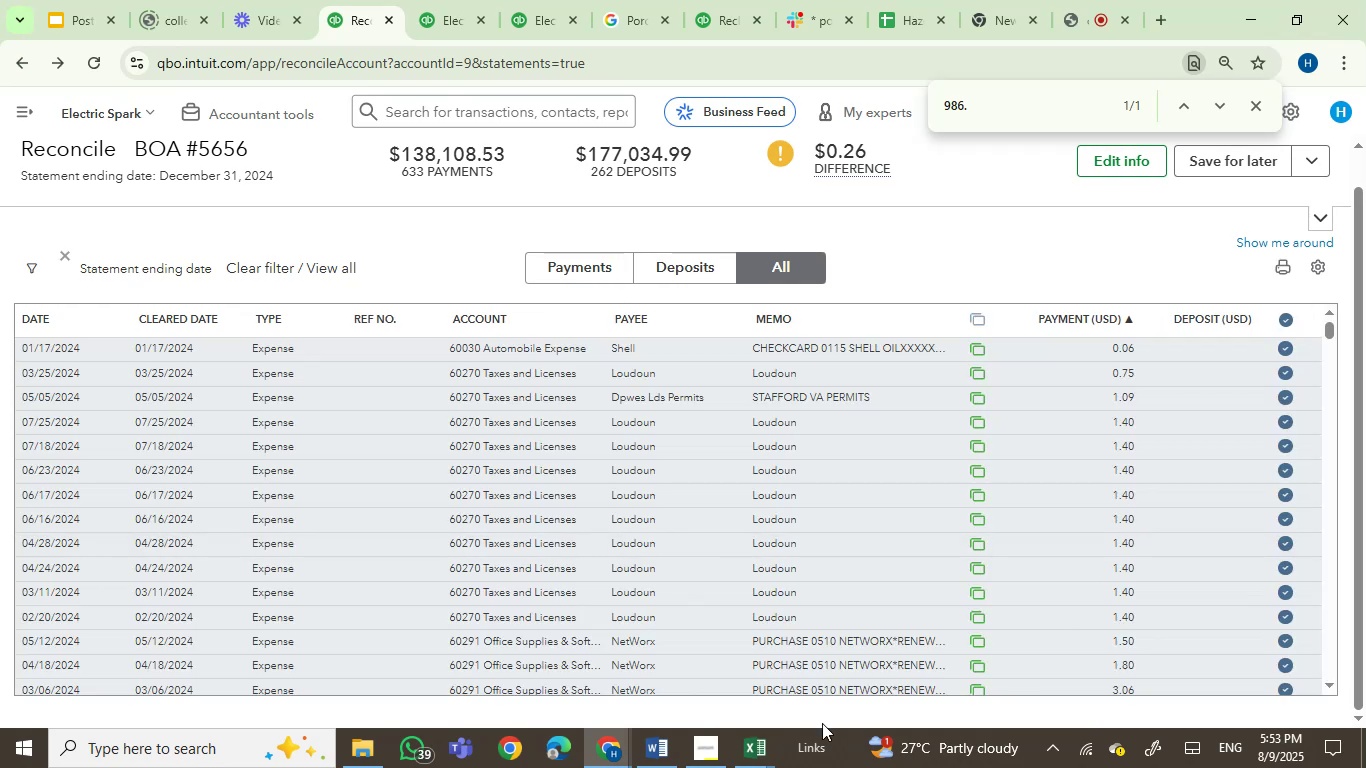 
wait(6.46)
 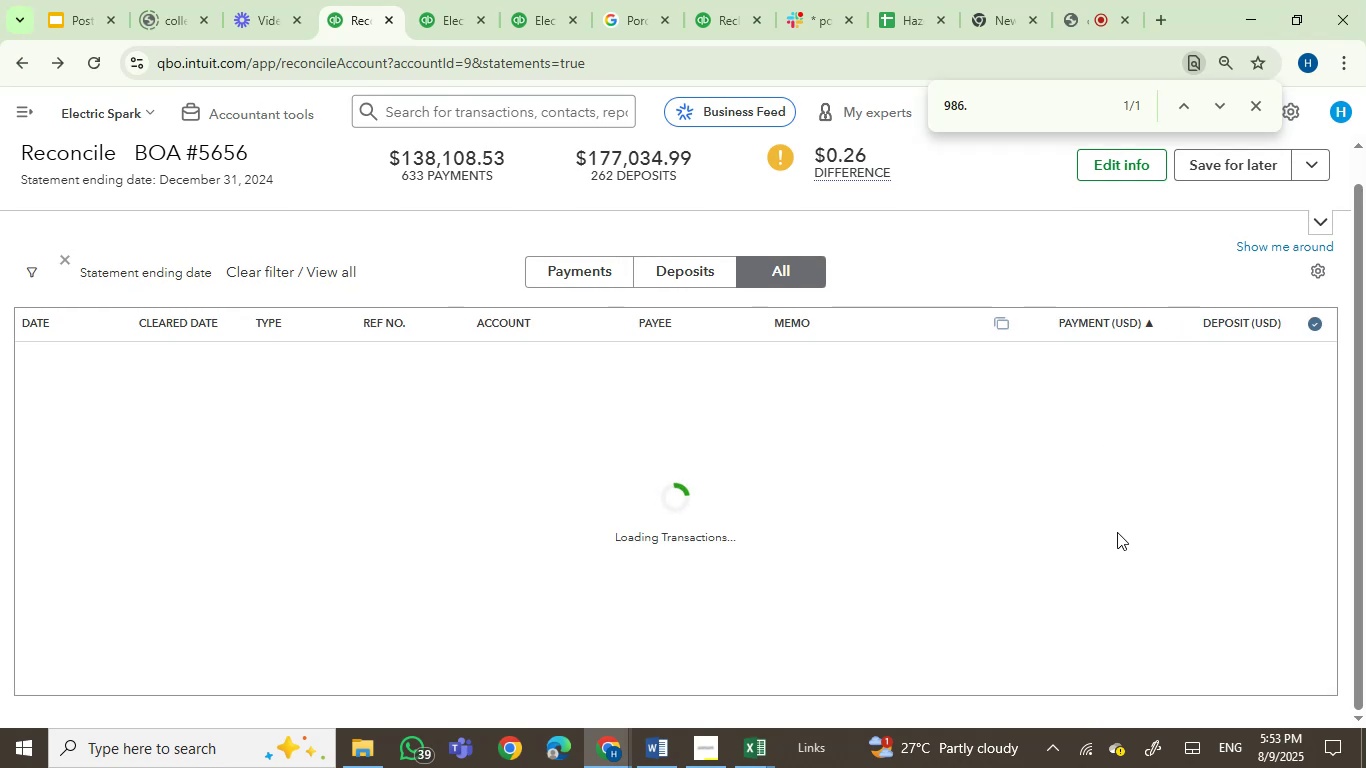 
left_click([755, 747])
 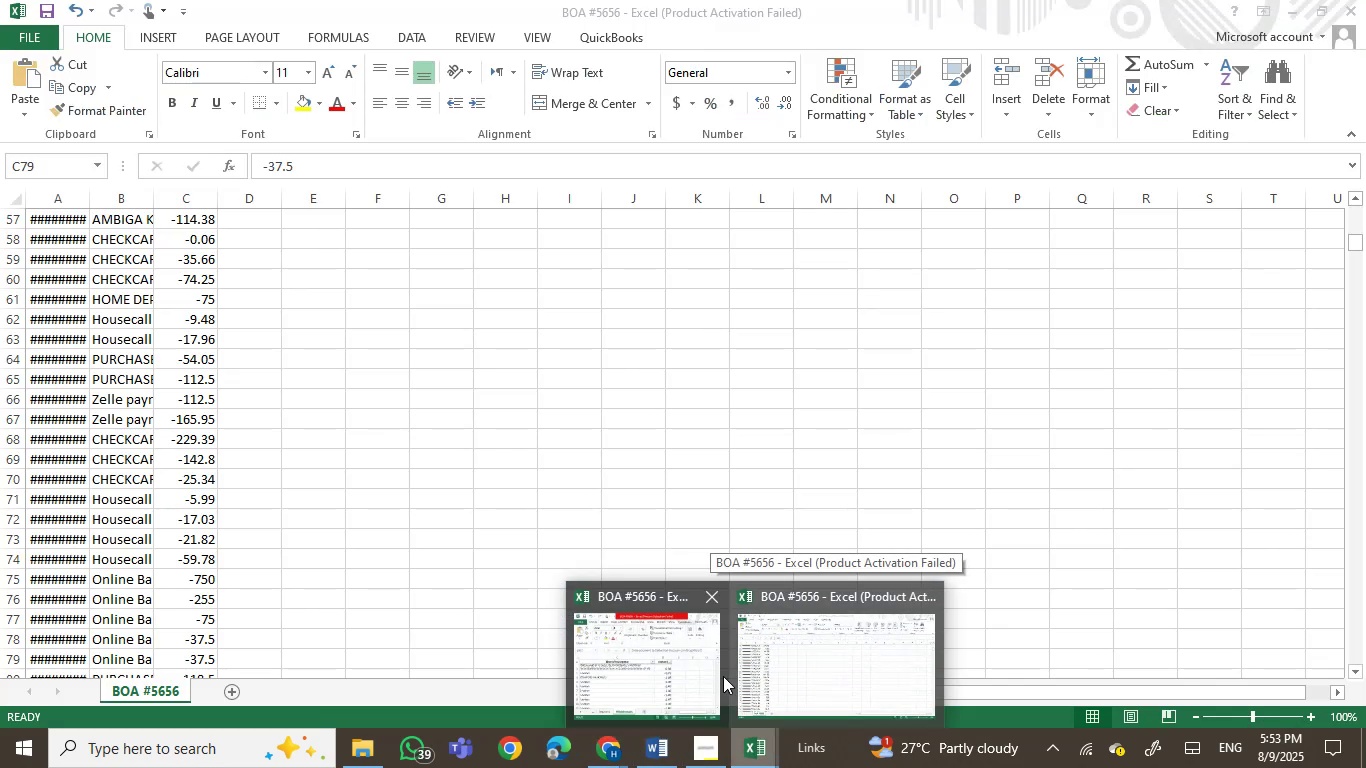 
left_click([693, 677])
 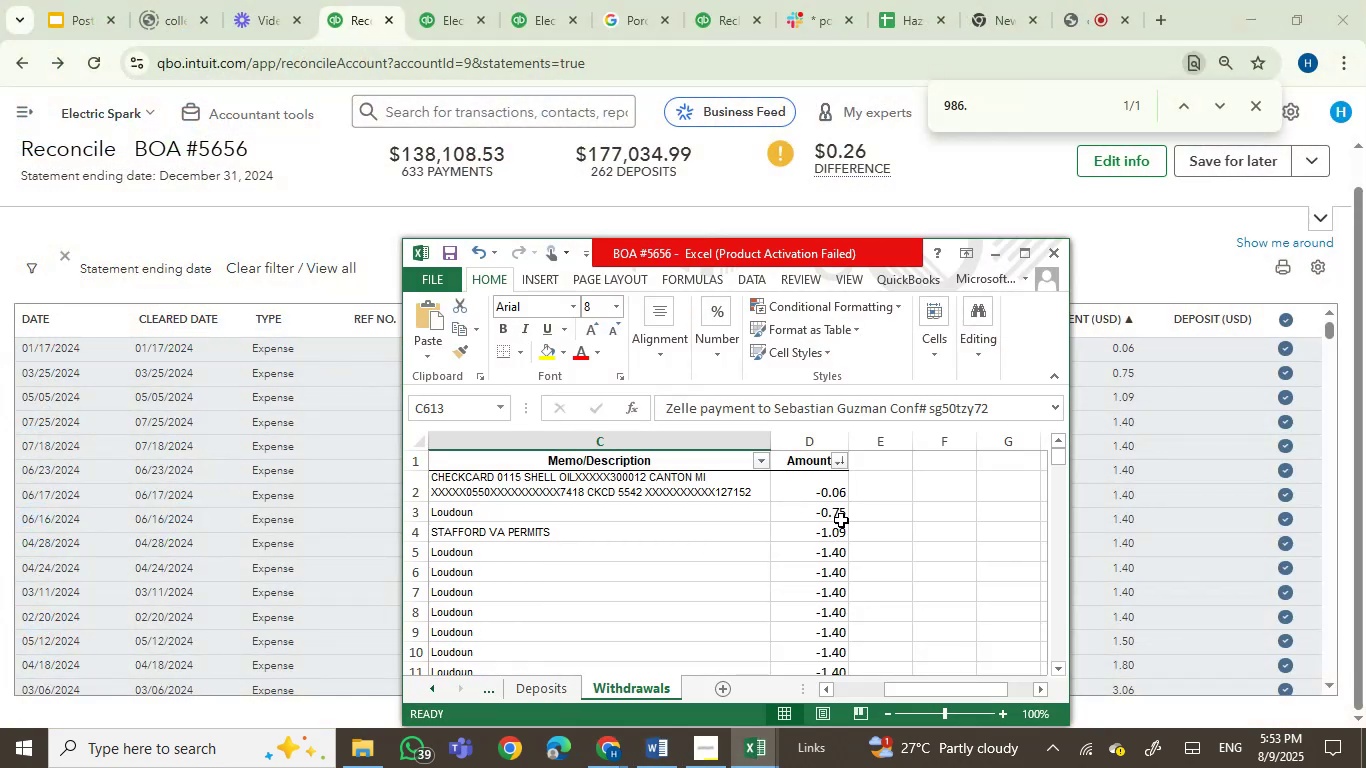 
left_click([826, 512])
 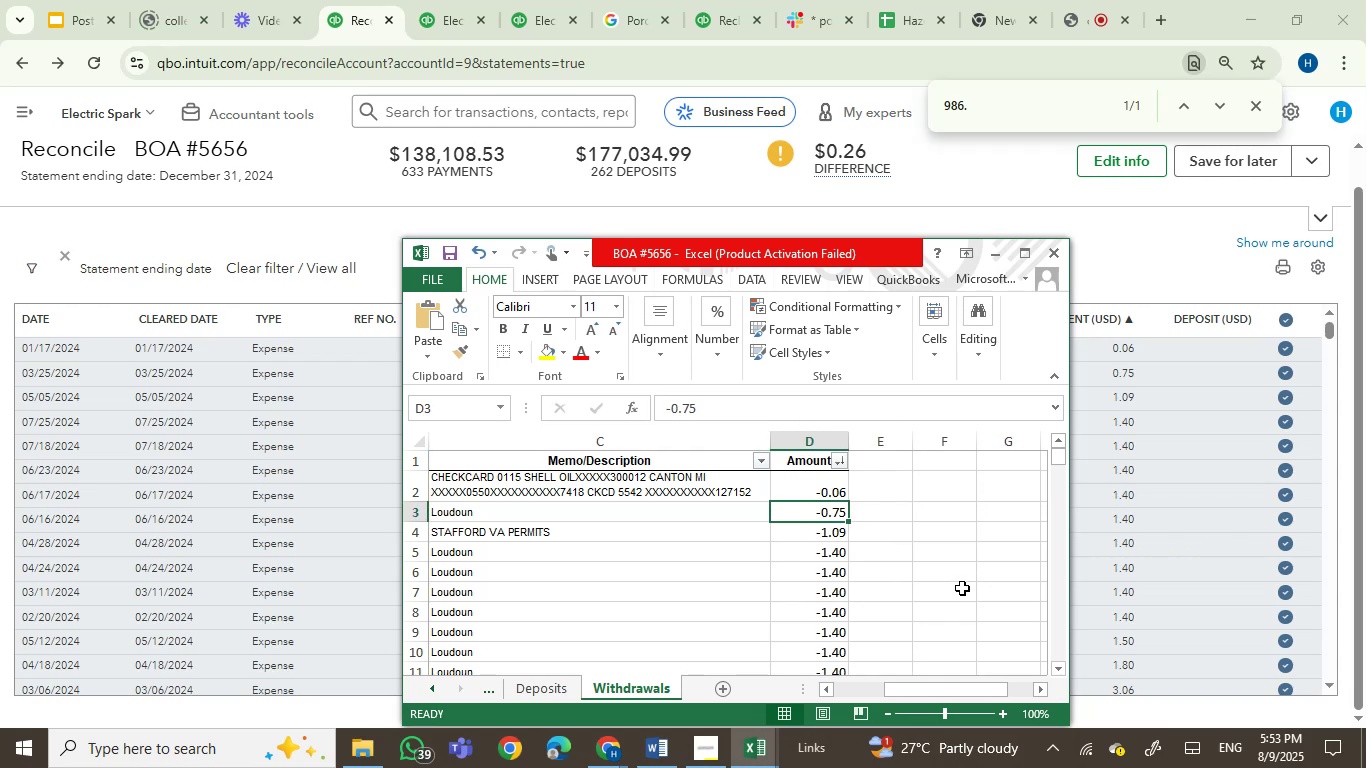 
key(ArrowDown)
 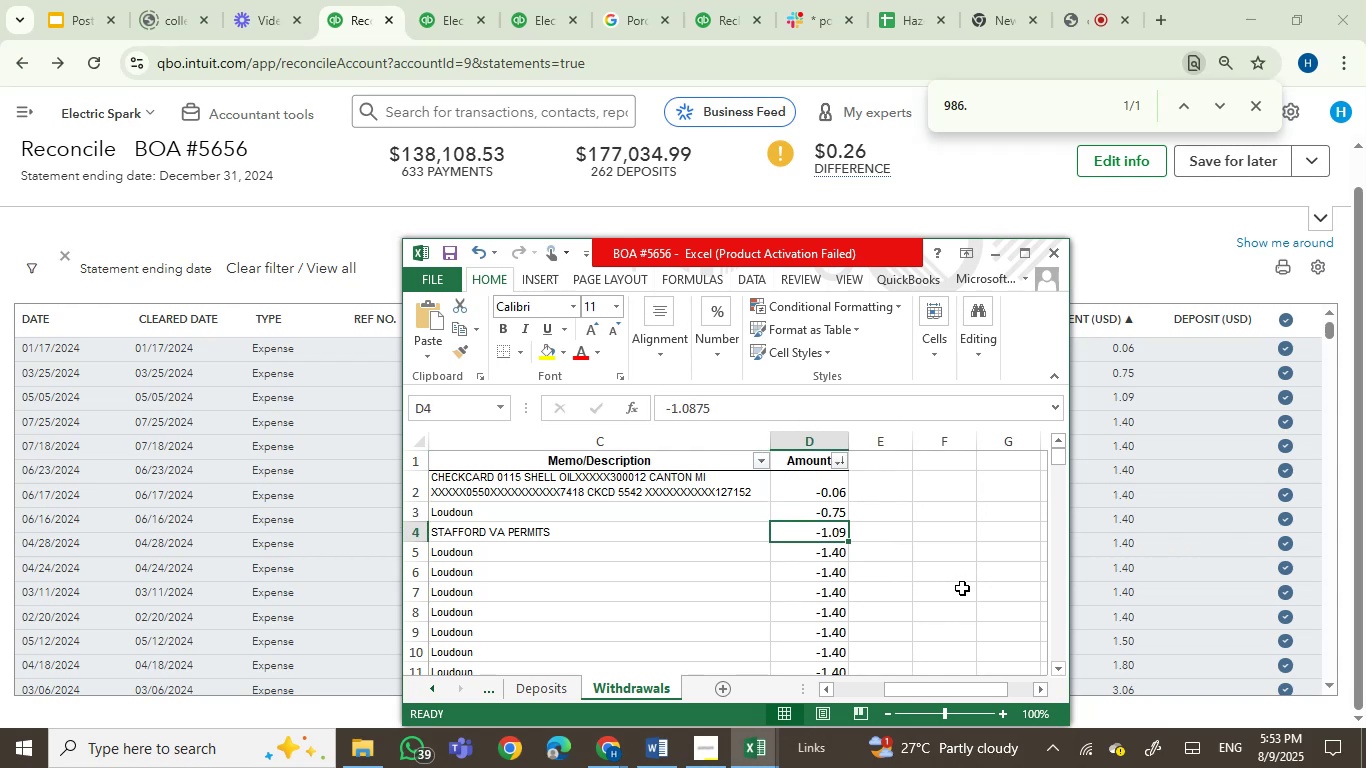 
key(ArrowDown)
 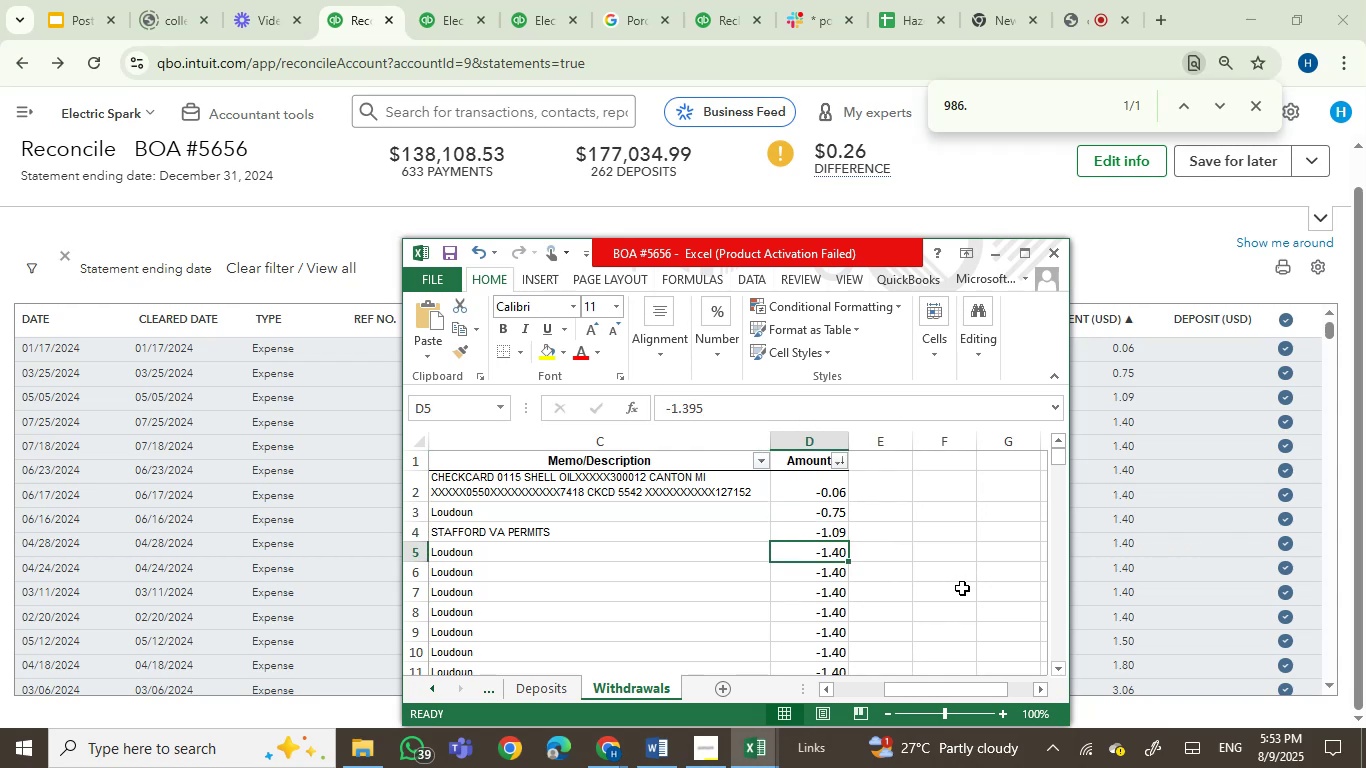 
key(ArrowUp)
 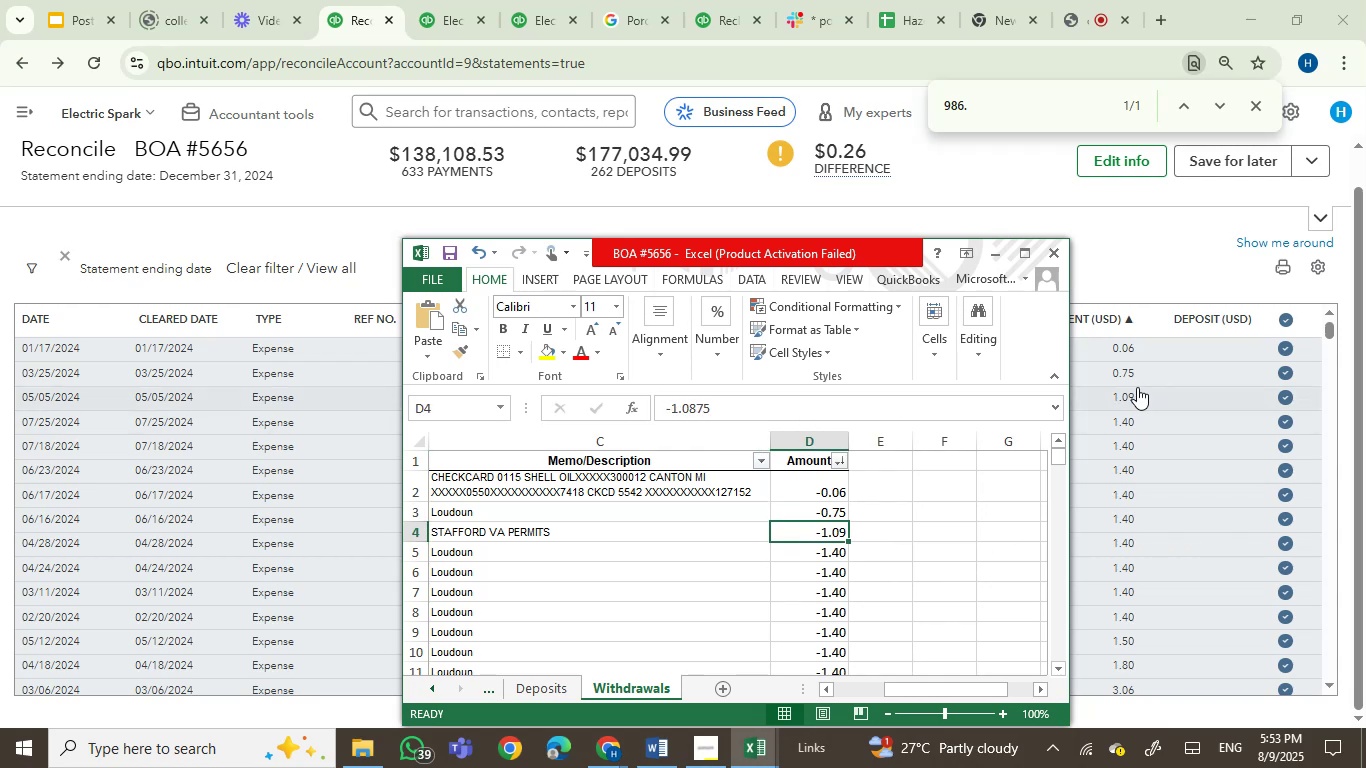 
left_click([724, 408])
 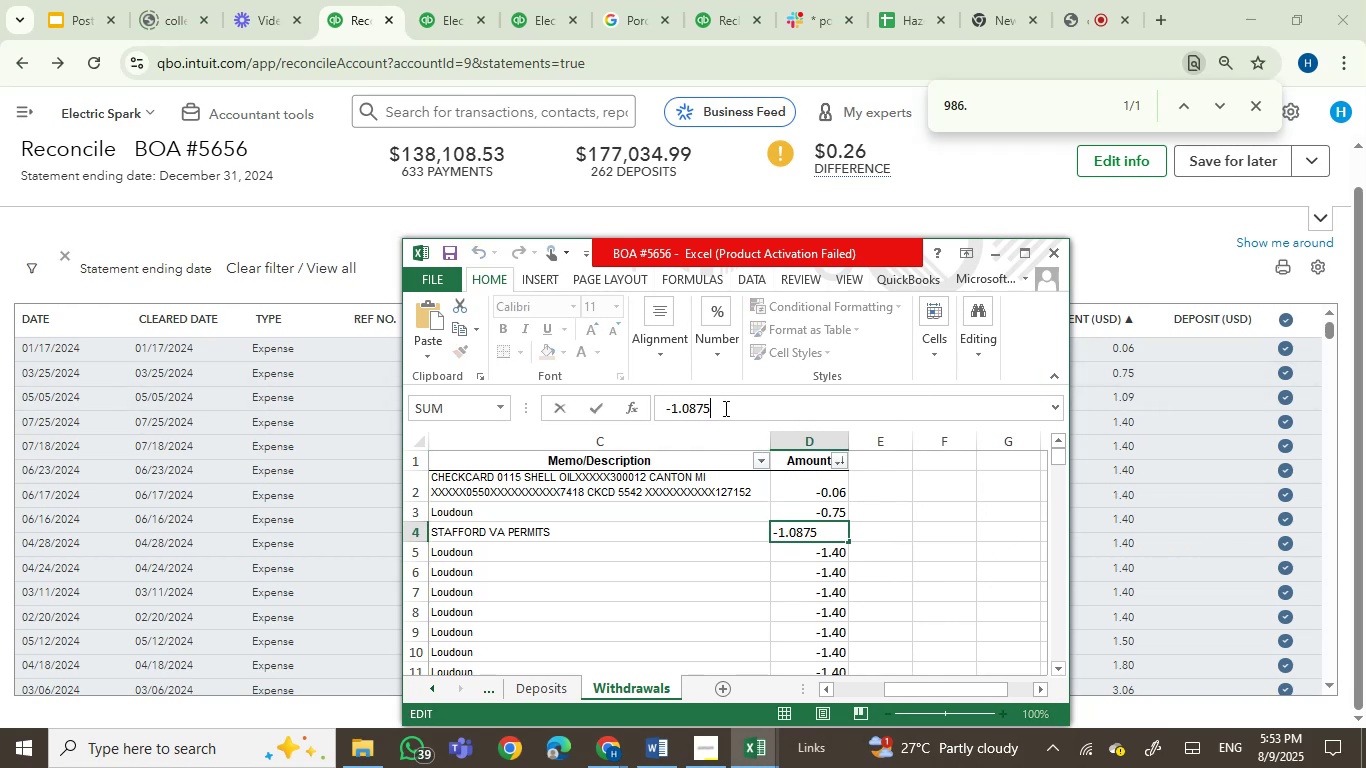 
key(Backspace)
 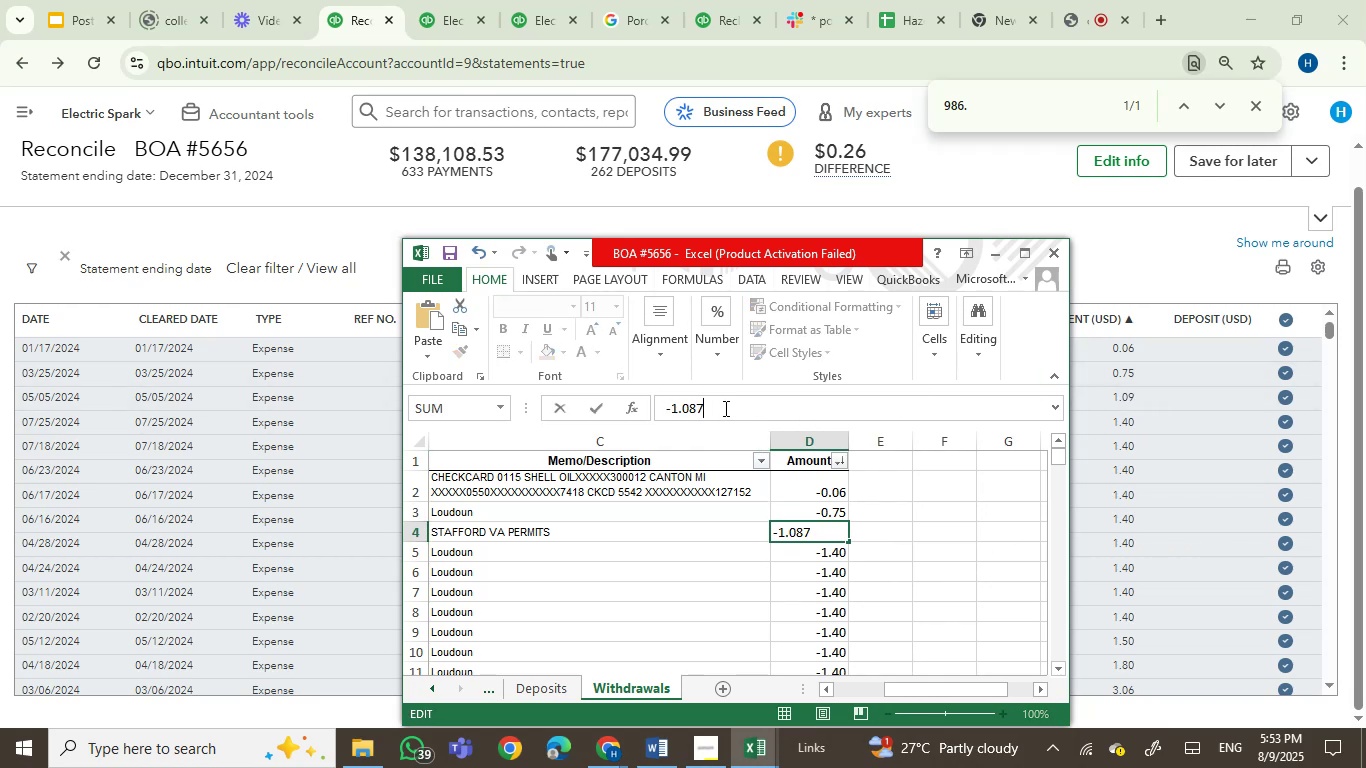 
key(Backspace)
 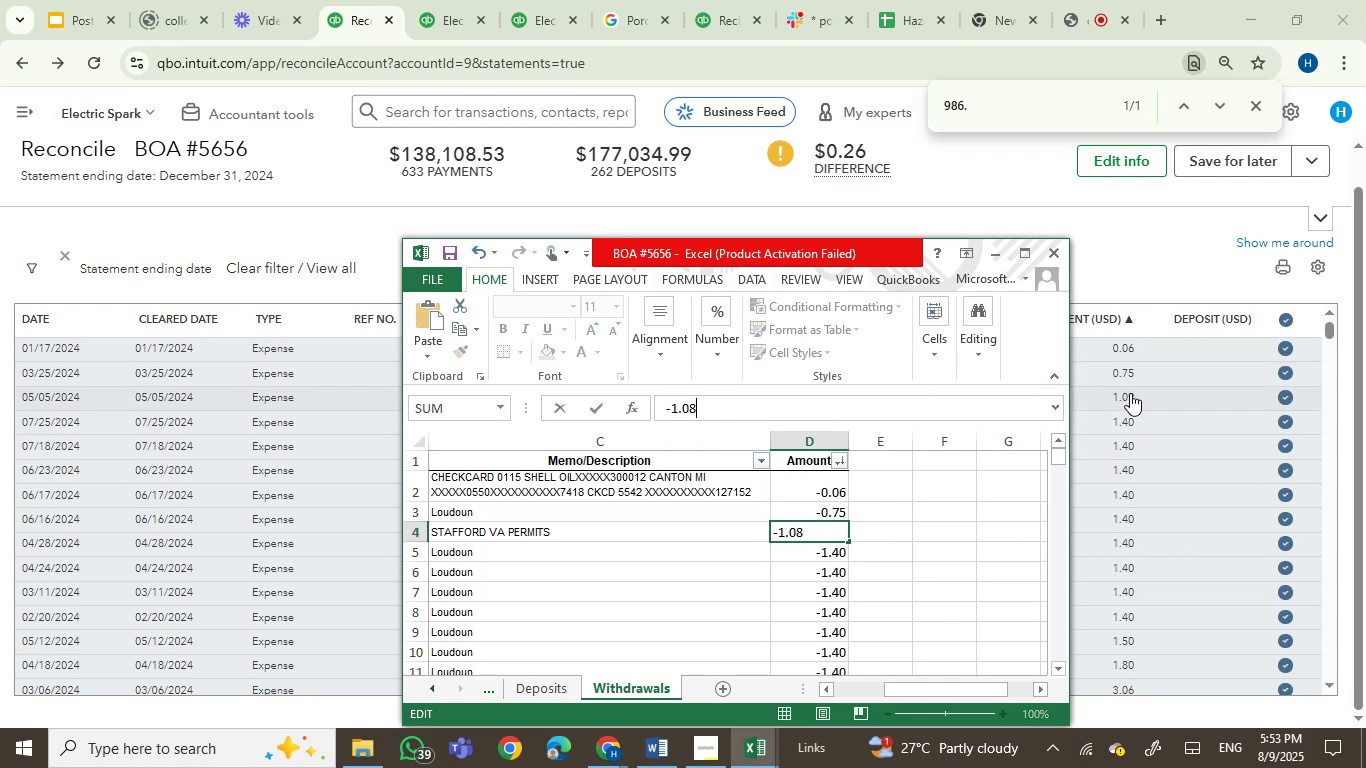 
left_click([1130, 393])
 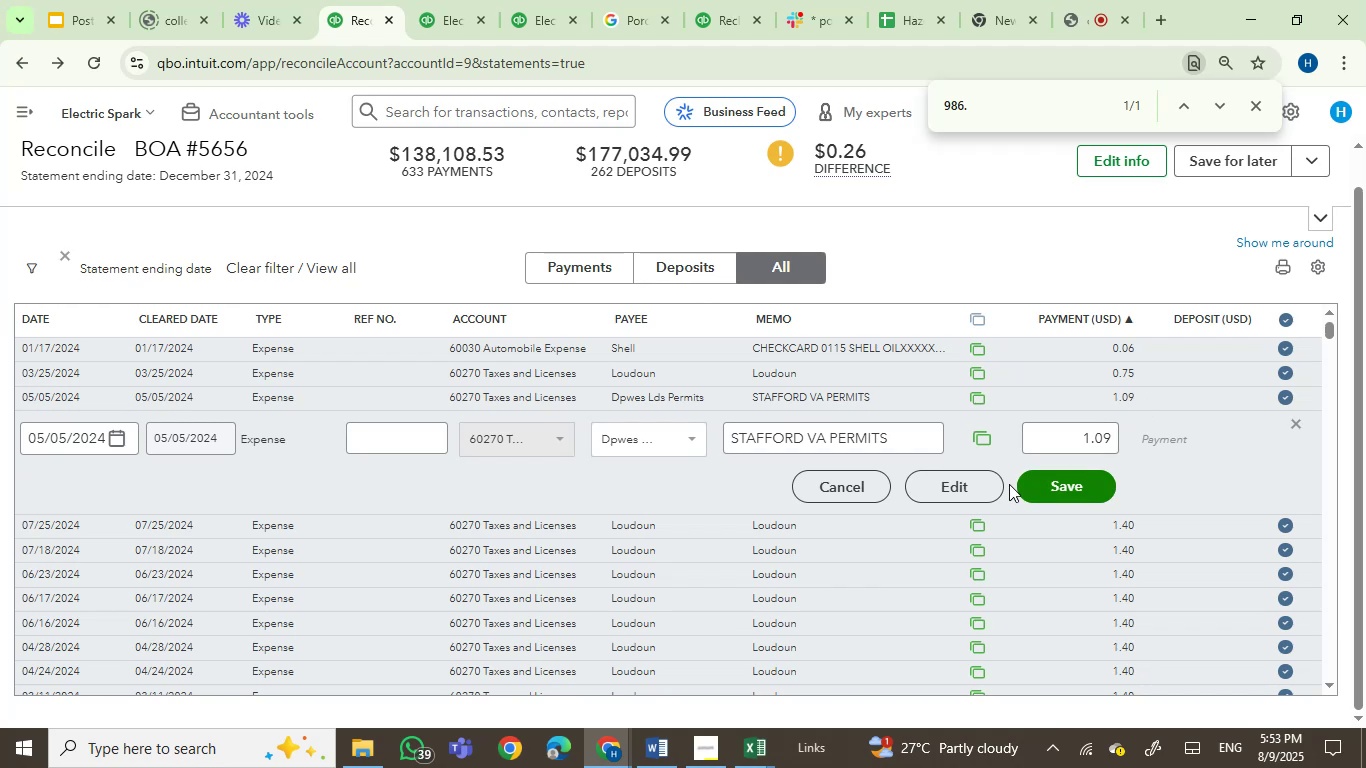 
left_click([966, 489])
 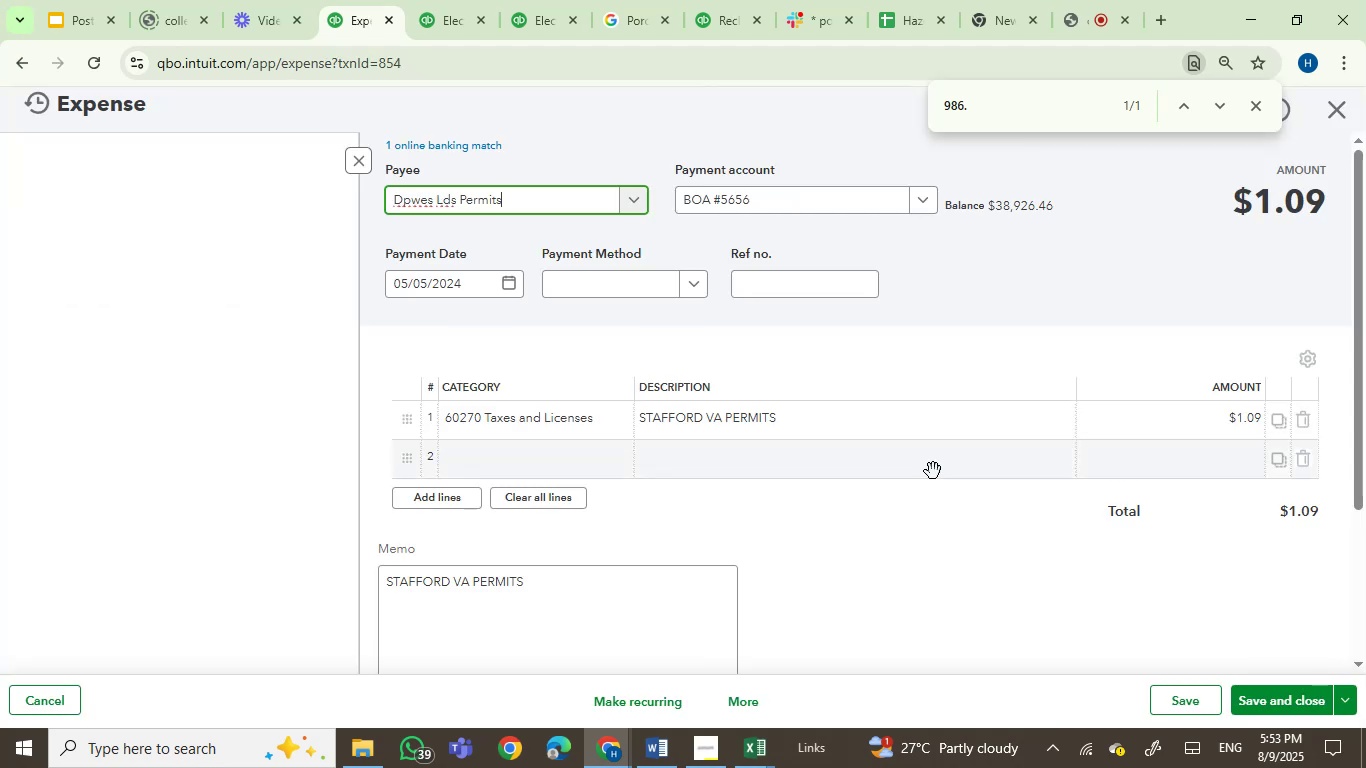 
left_click([1251, 415])
 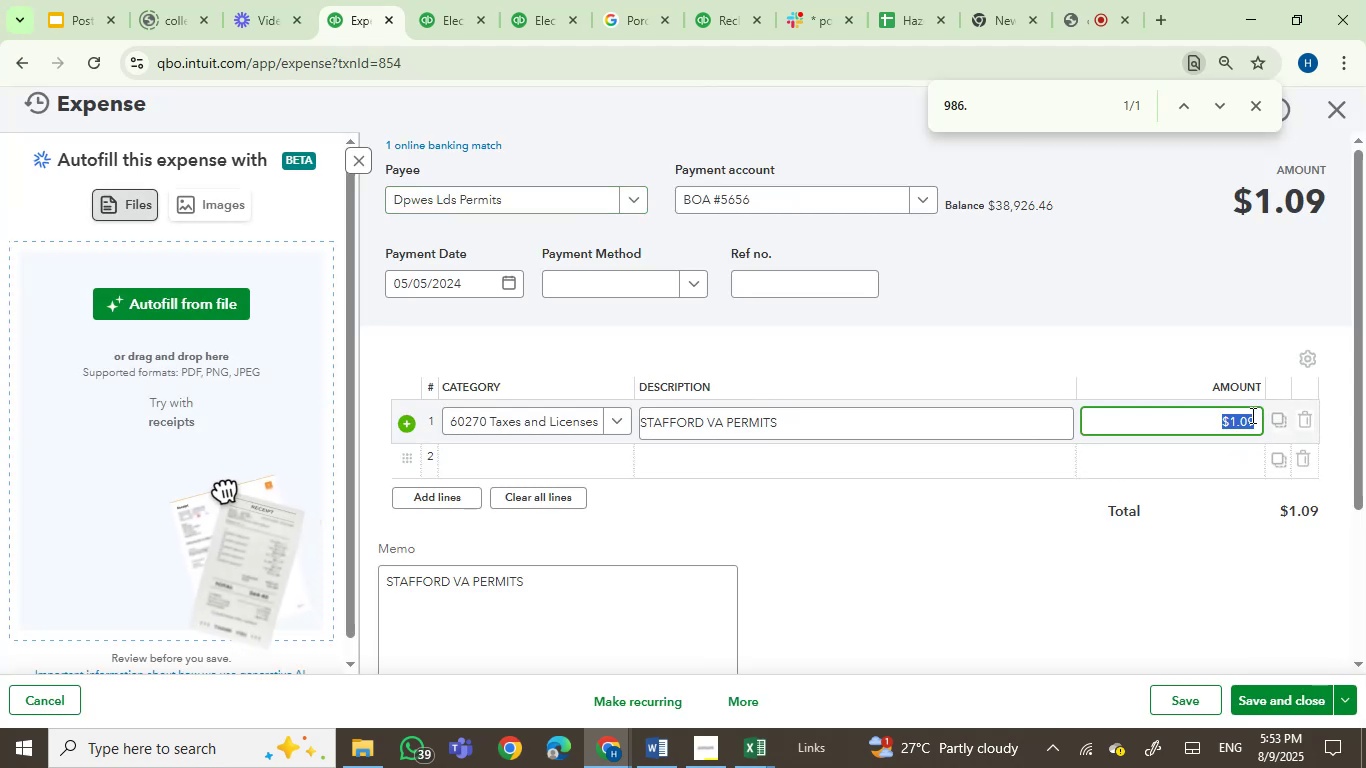 
key(ArrowRight)
 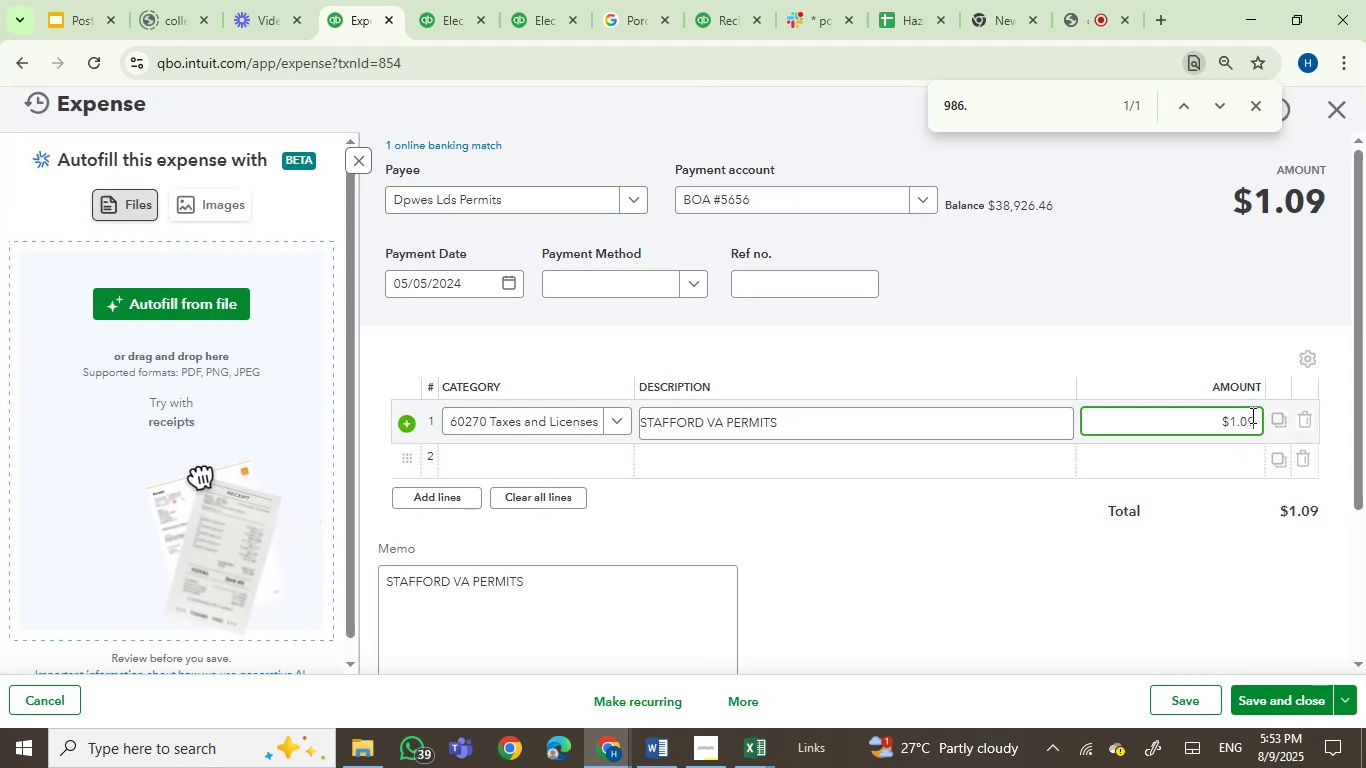 
key(Backspace)
 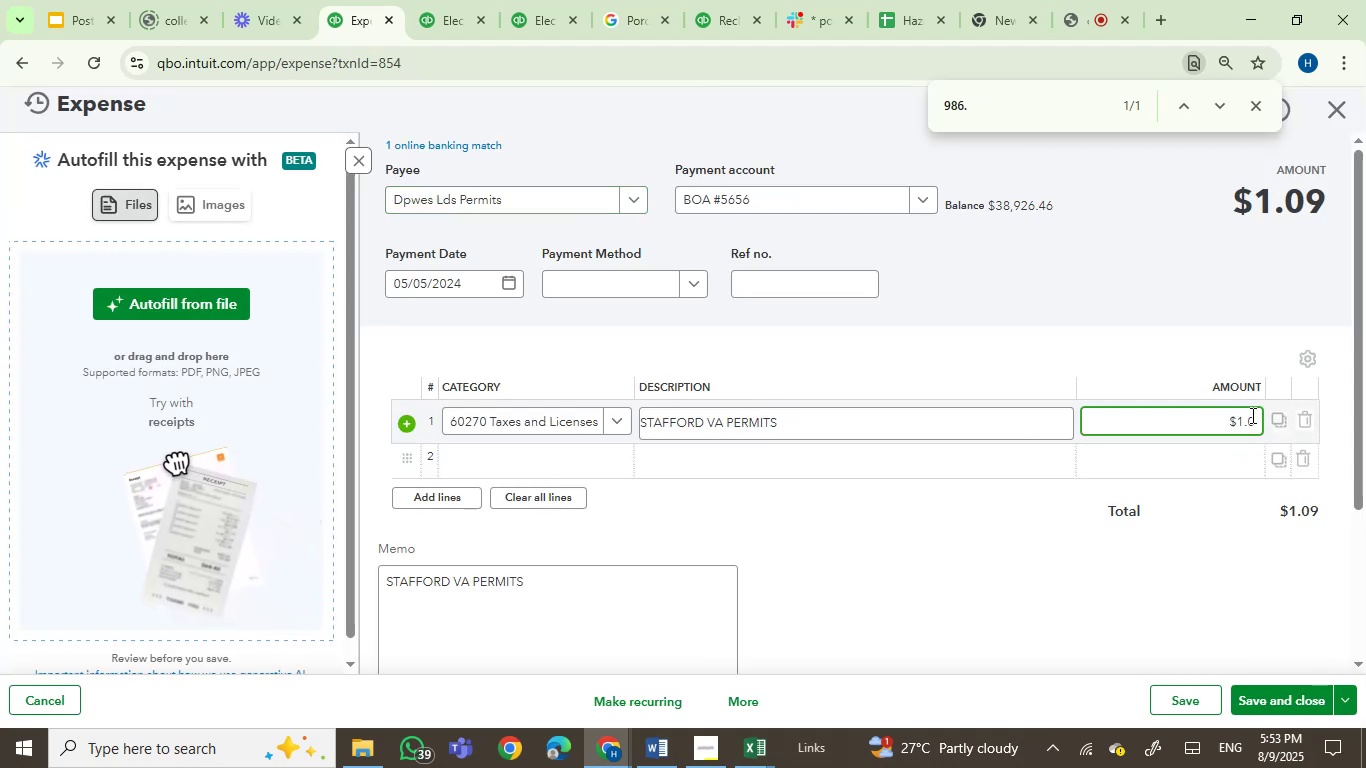 
key(Numpad8)
 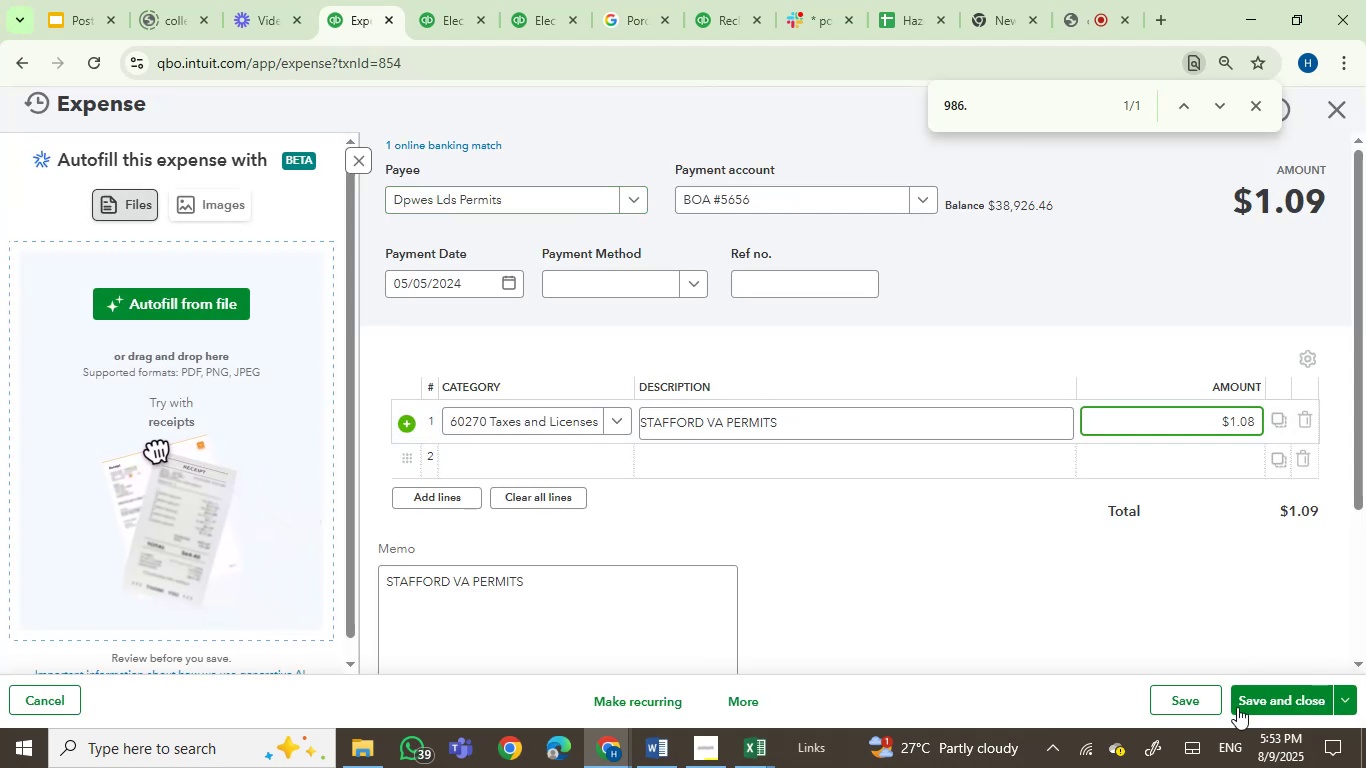 
left_click([1251, 702])
 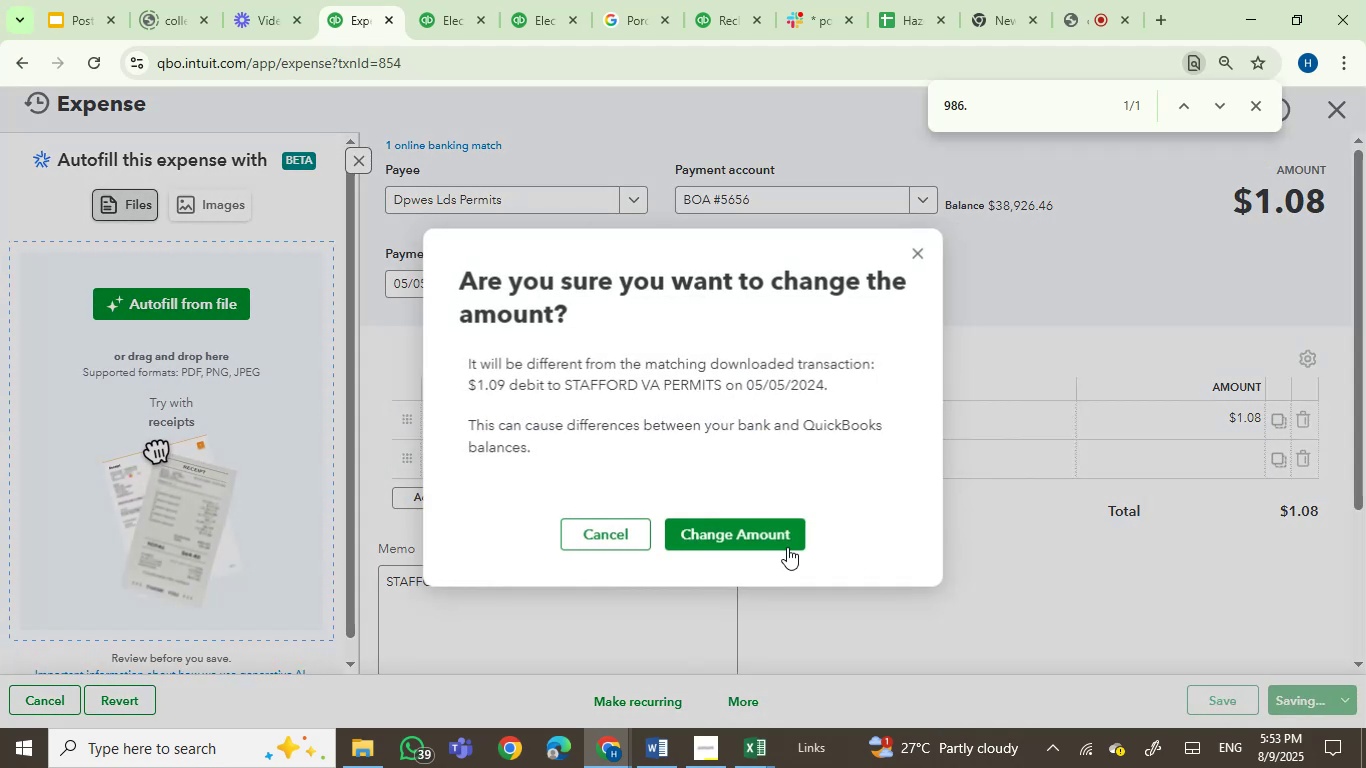 
left_click([783, 545])
 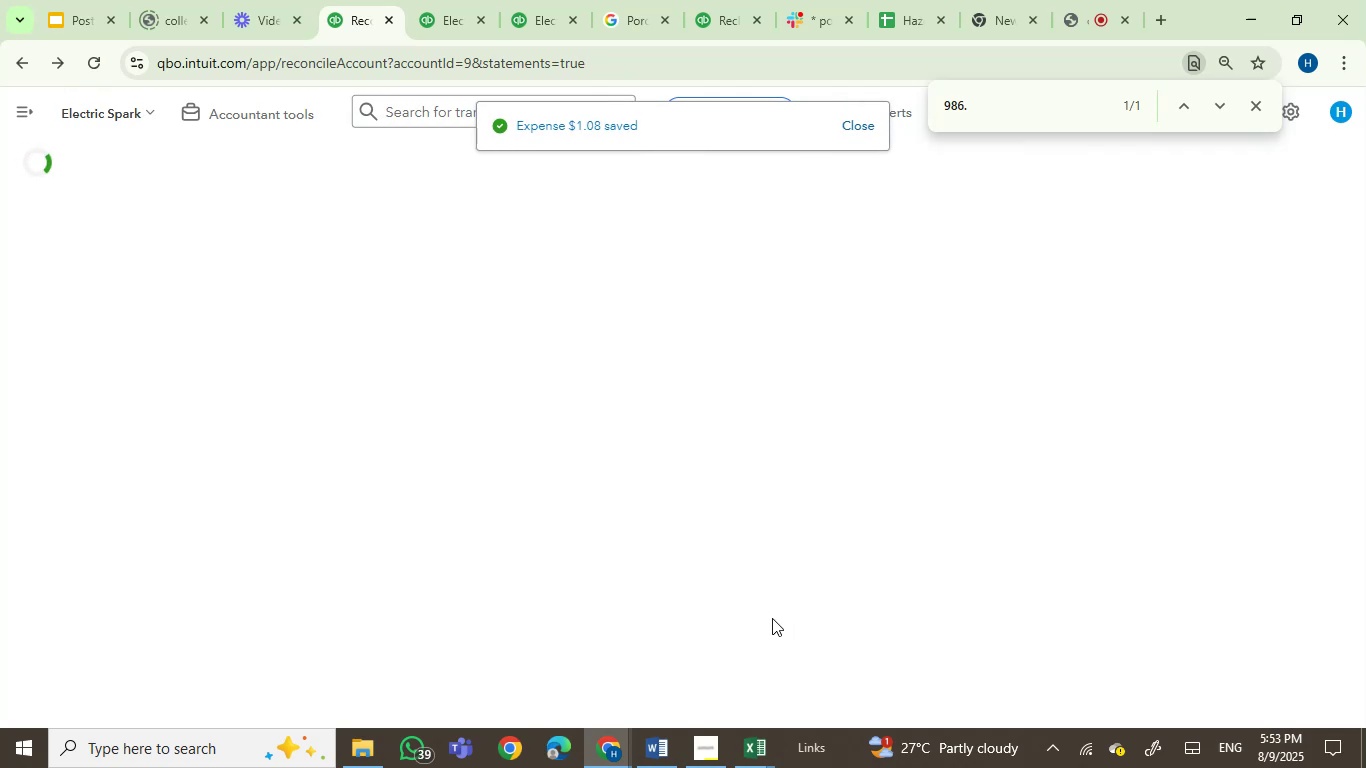 
left_click([750, 748])
 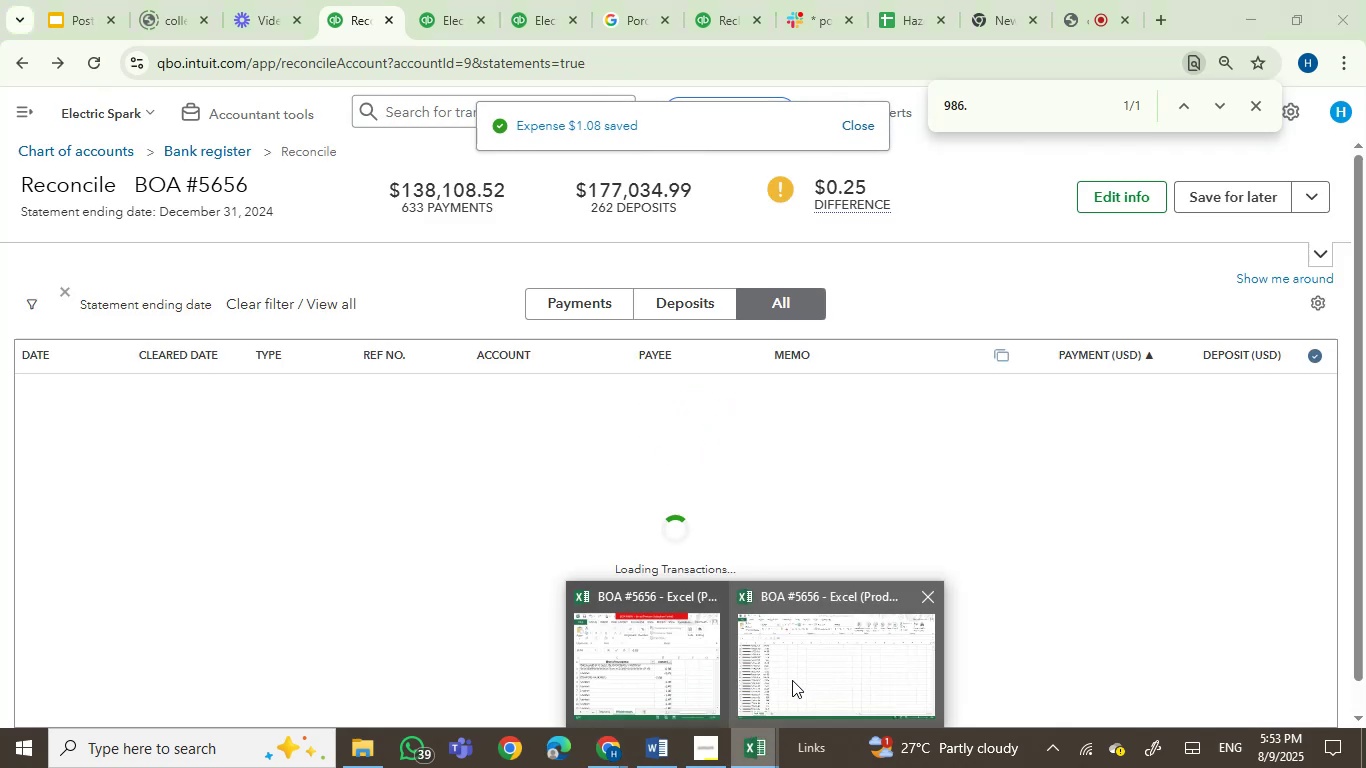 
left_click([792, 680])
 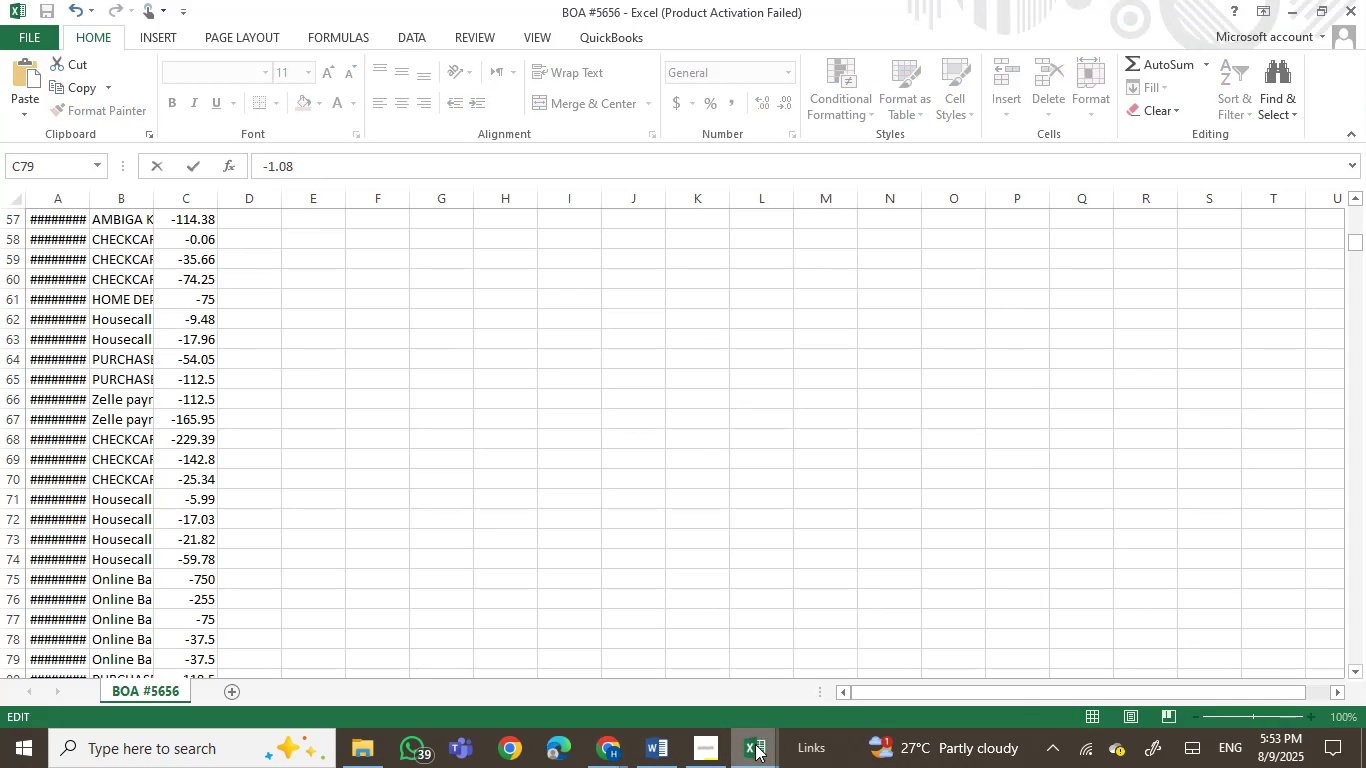 
left_click([755, 746])
 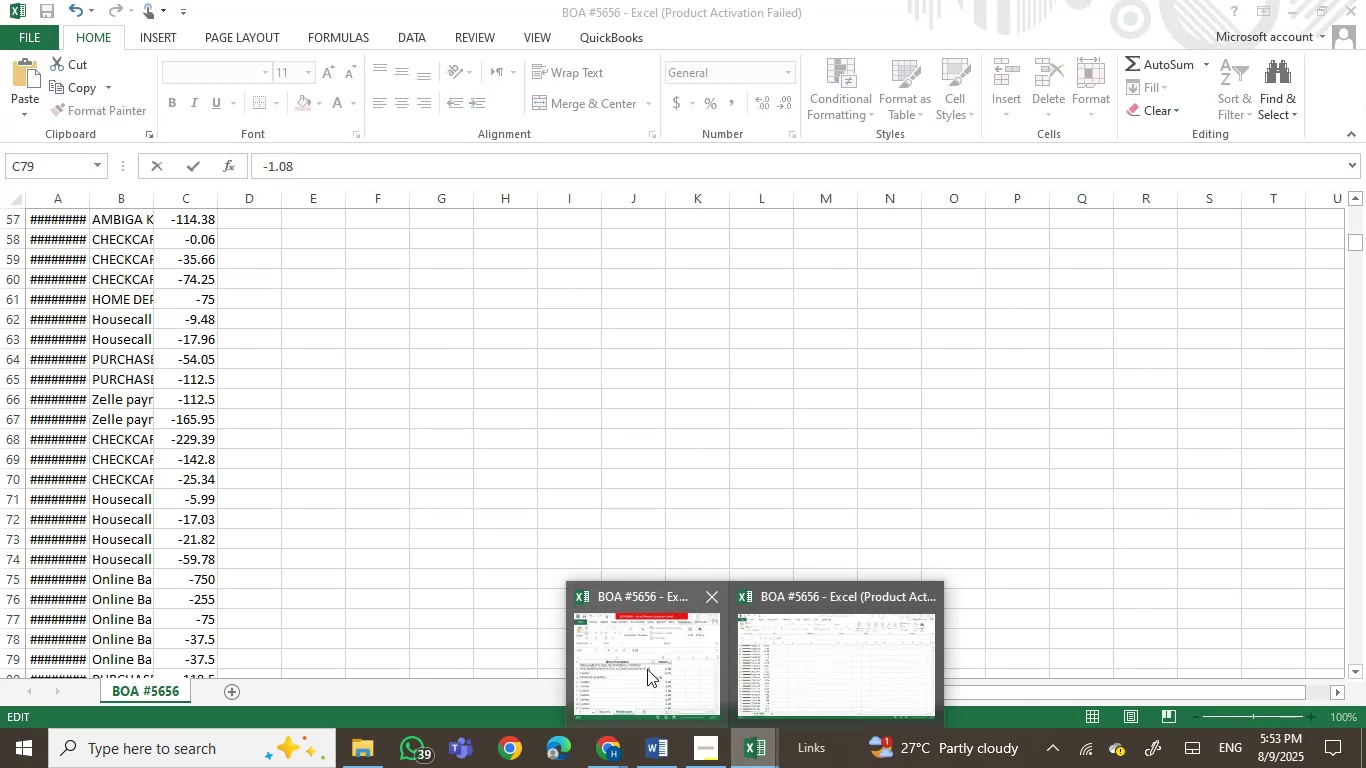 
double_click([647, 669])
 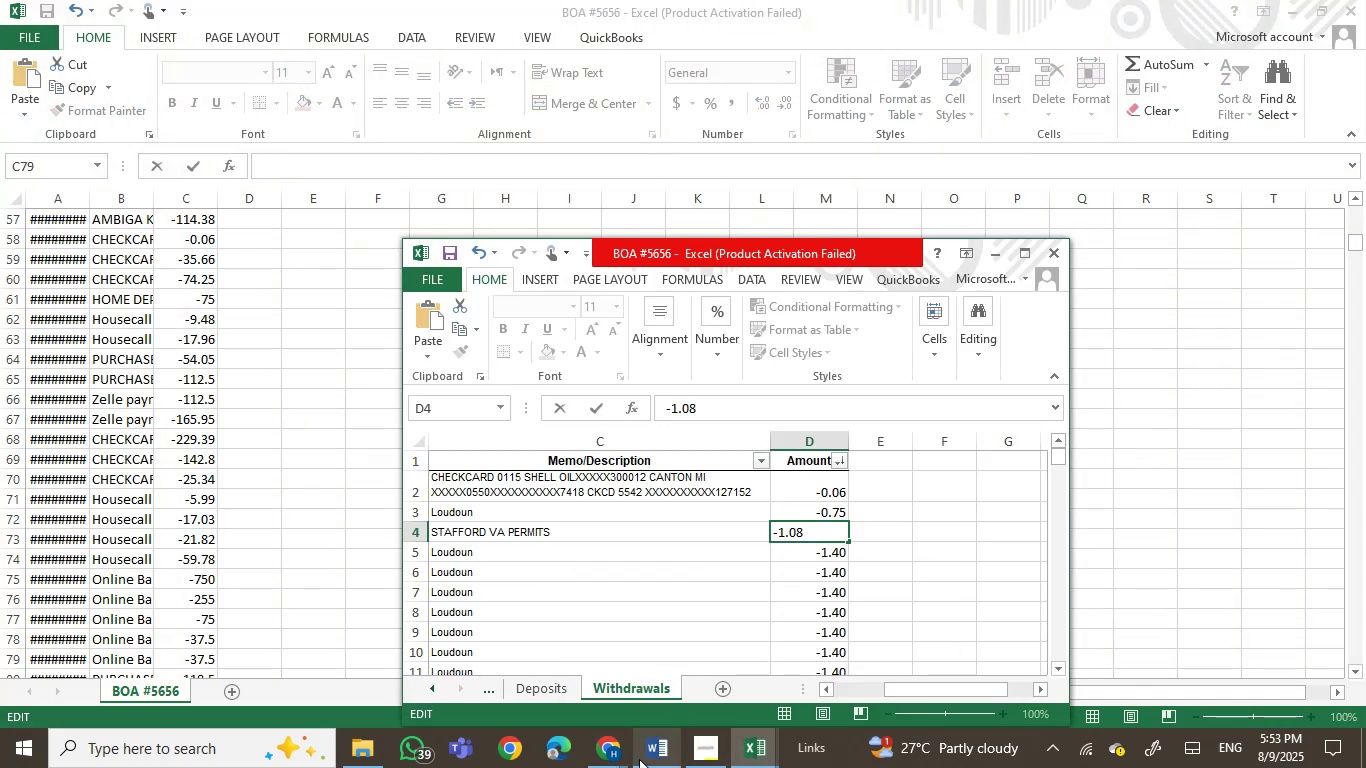 
left_click([602, 741])
 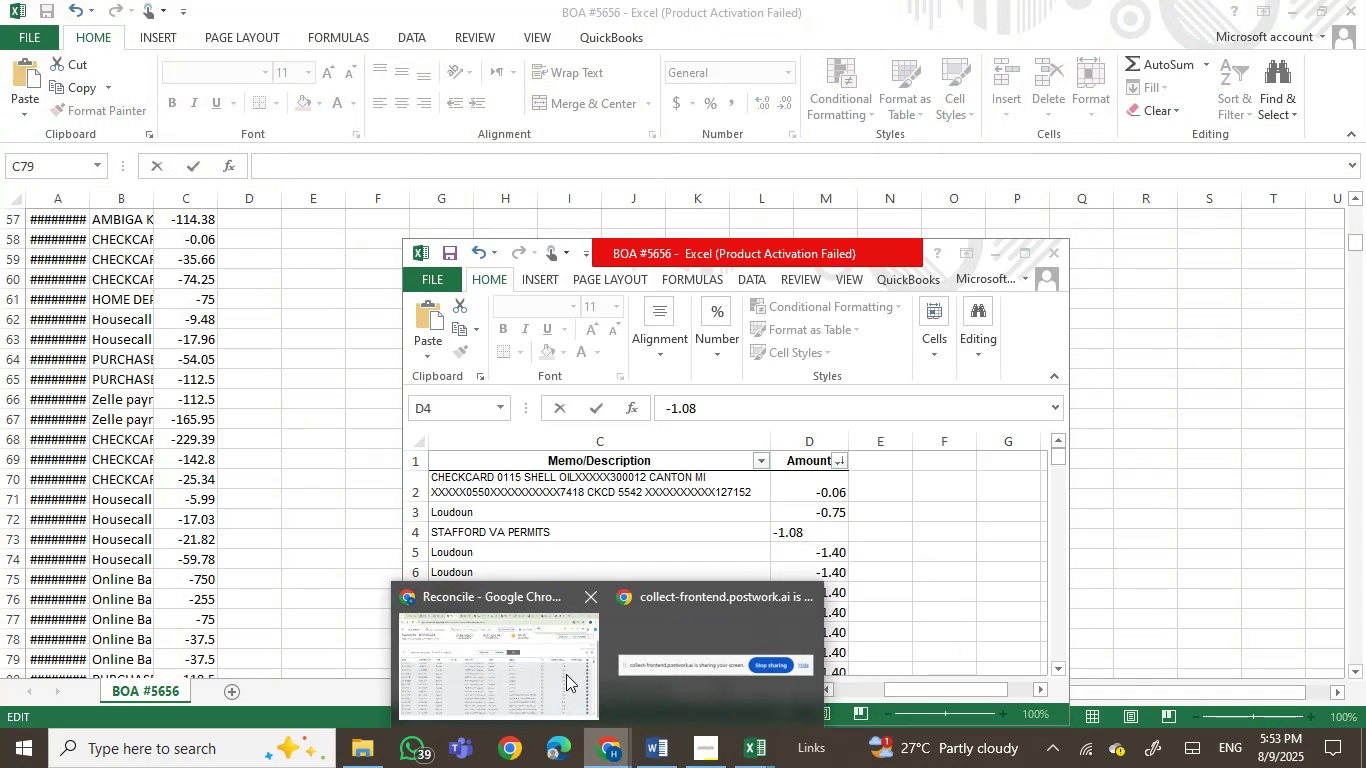 
left_click([517, 674])
 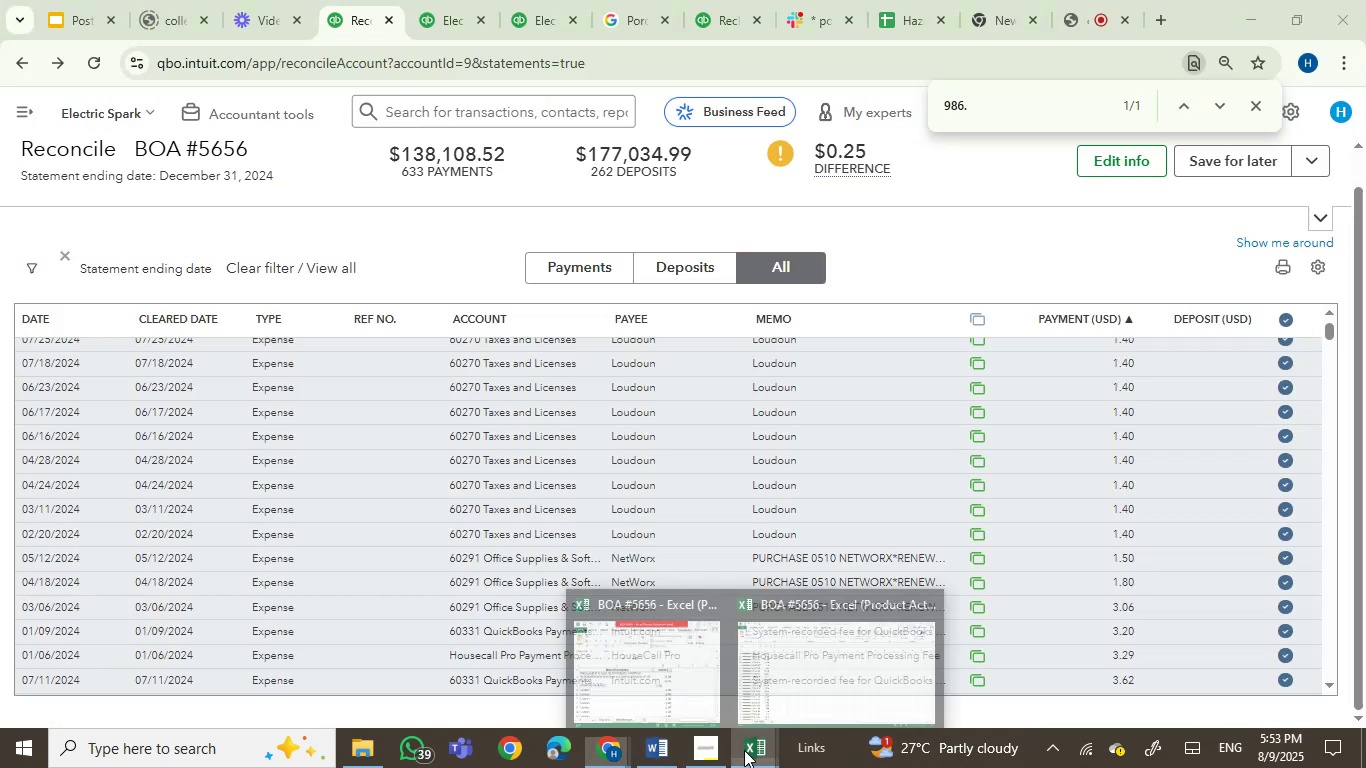 
double_click([657, 673])
 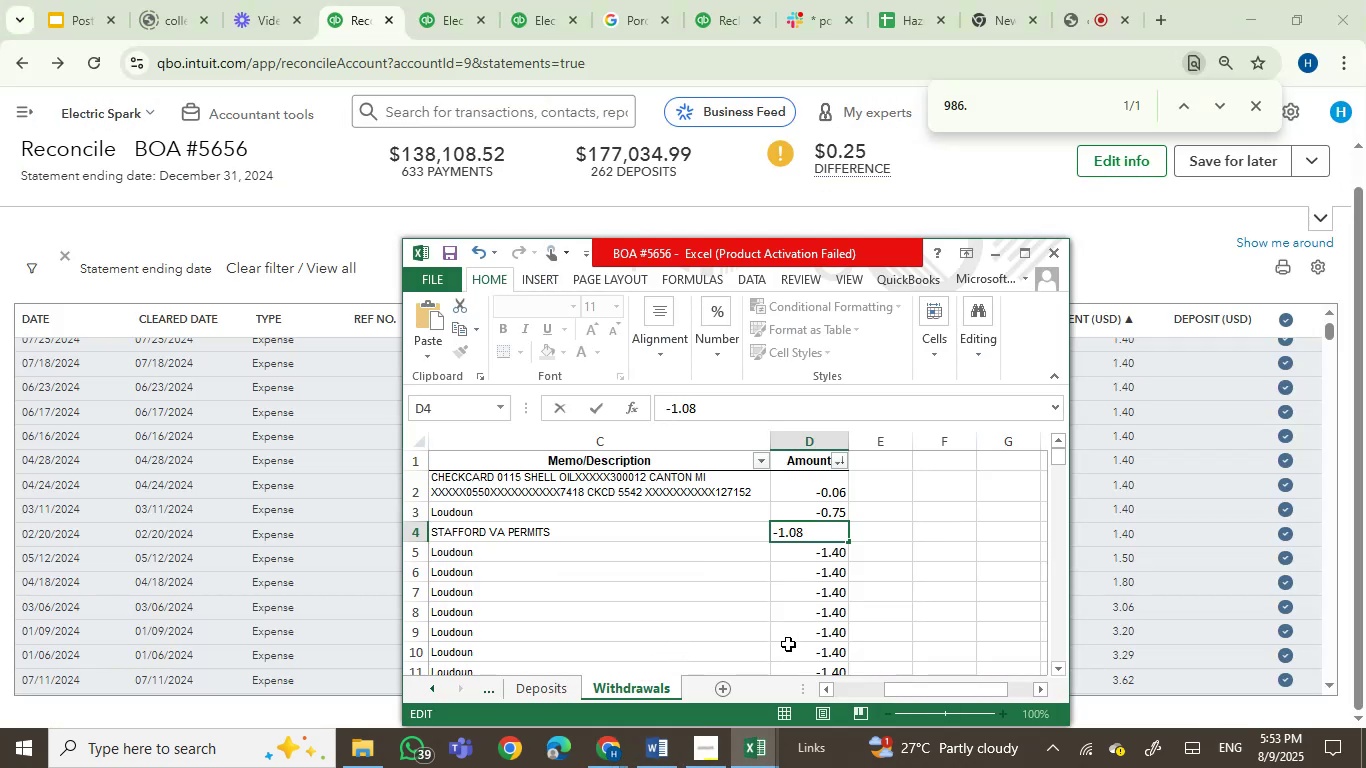 
left_click([790, 641])
 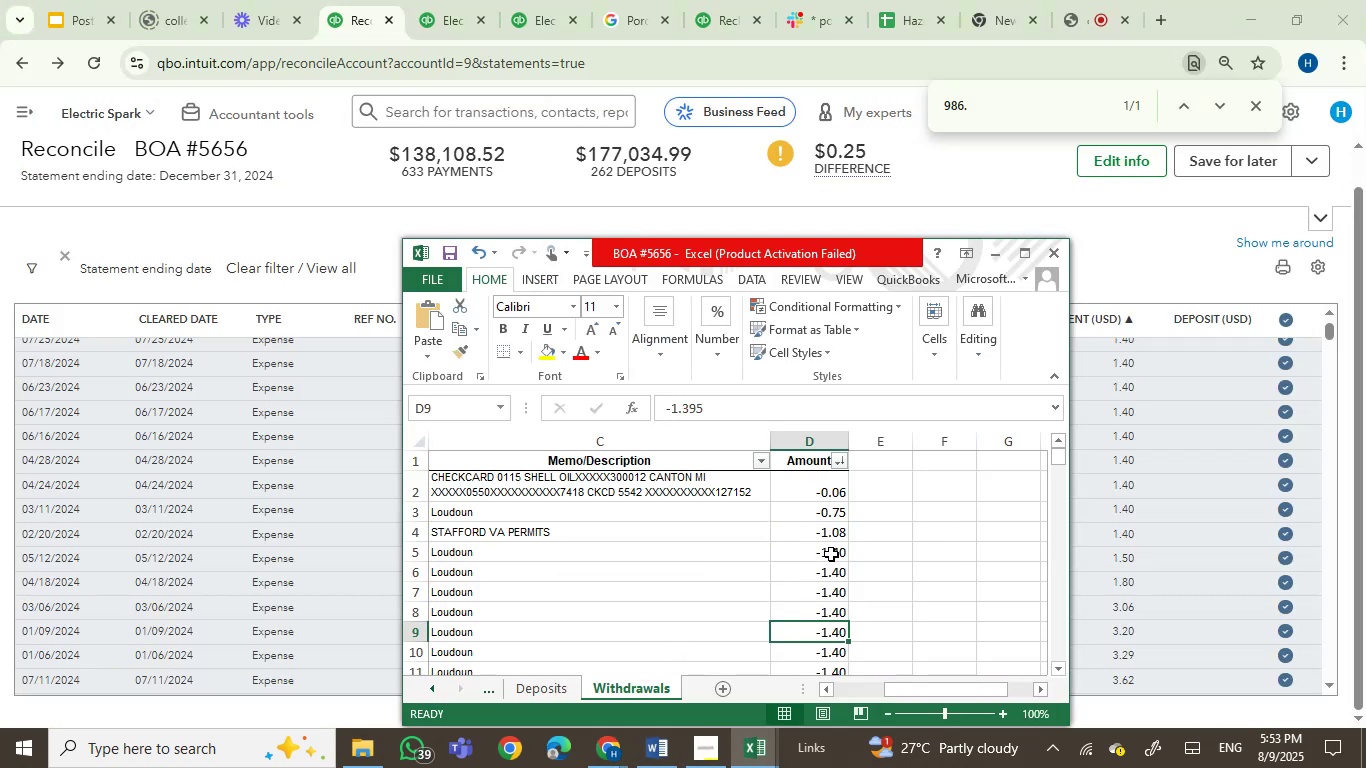 
left_click([831, 554])
 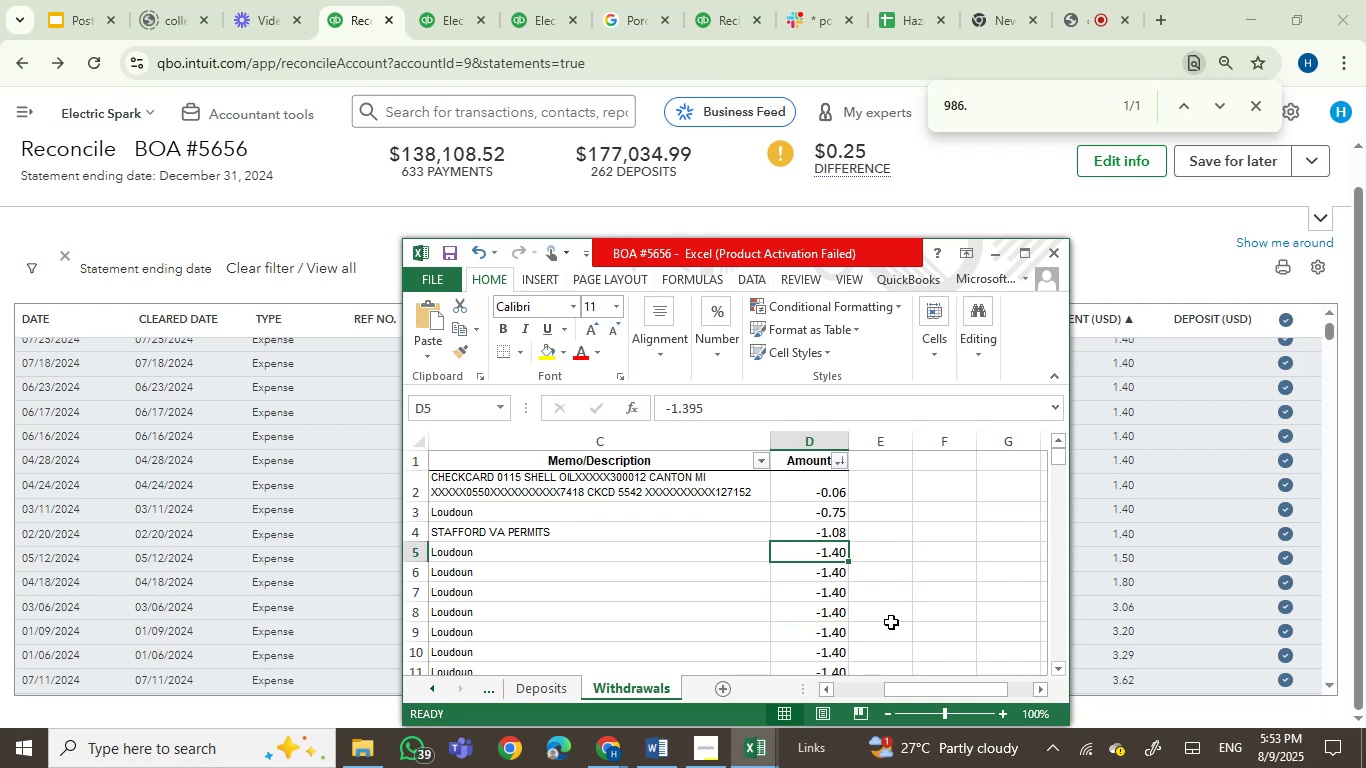 
key(ArrowDown)
 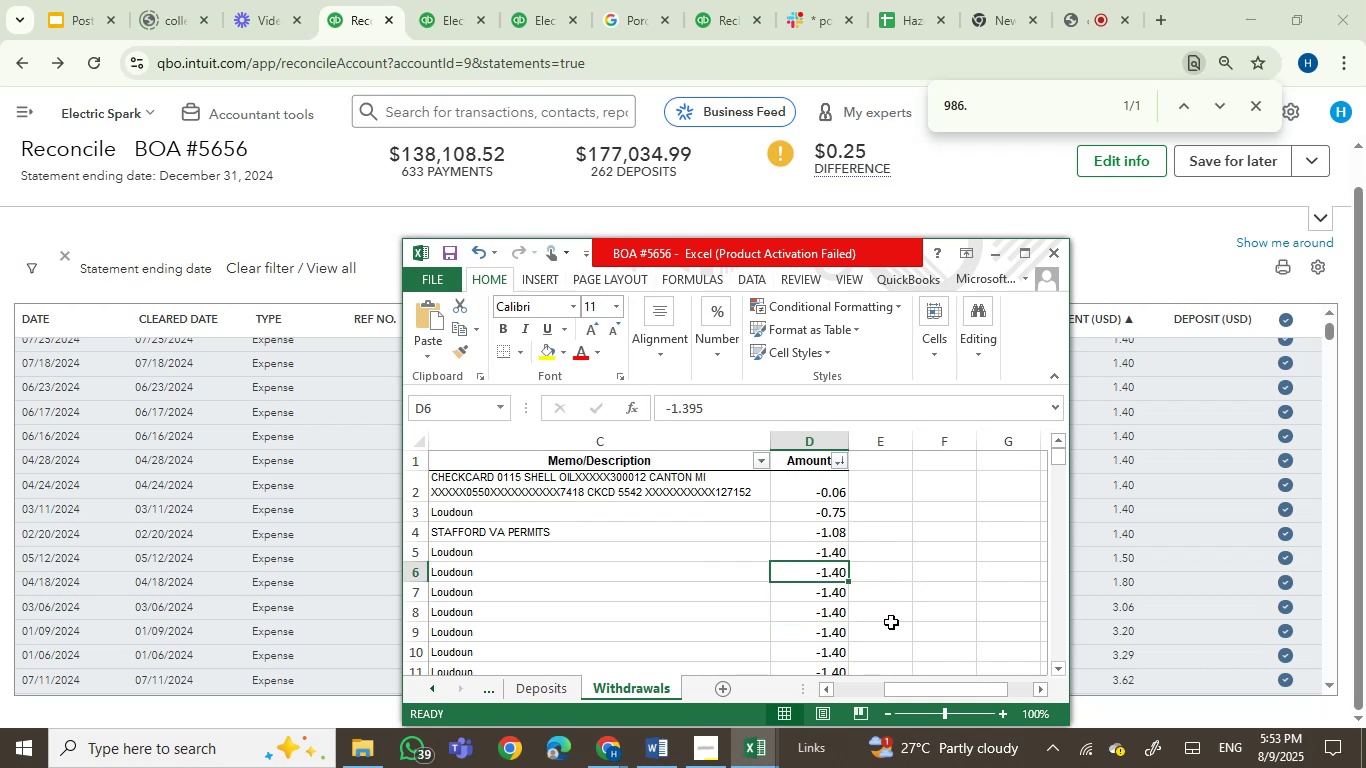 
key(ArrowDown)
 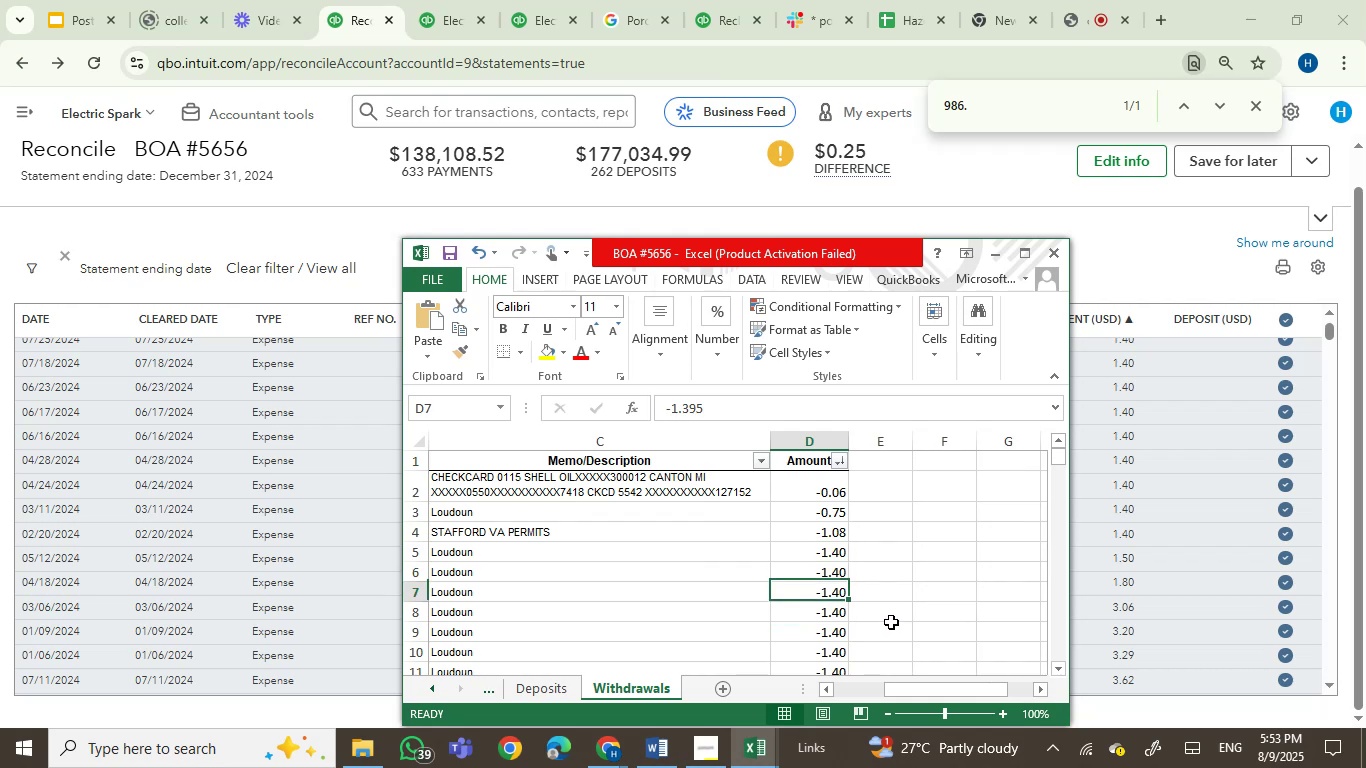 
key(ArrowDown)
 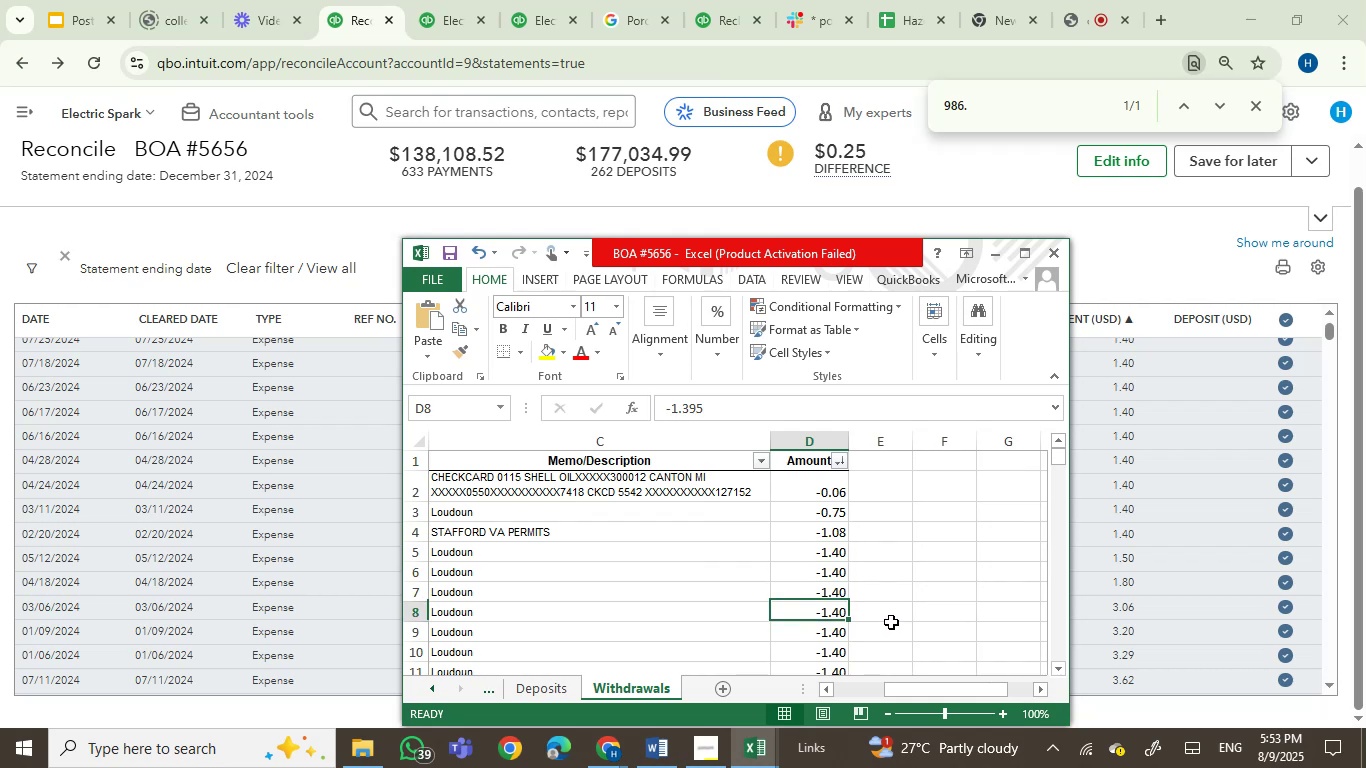 
key(ArrowDown)
 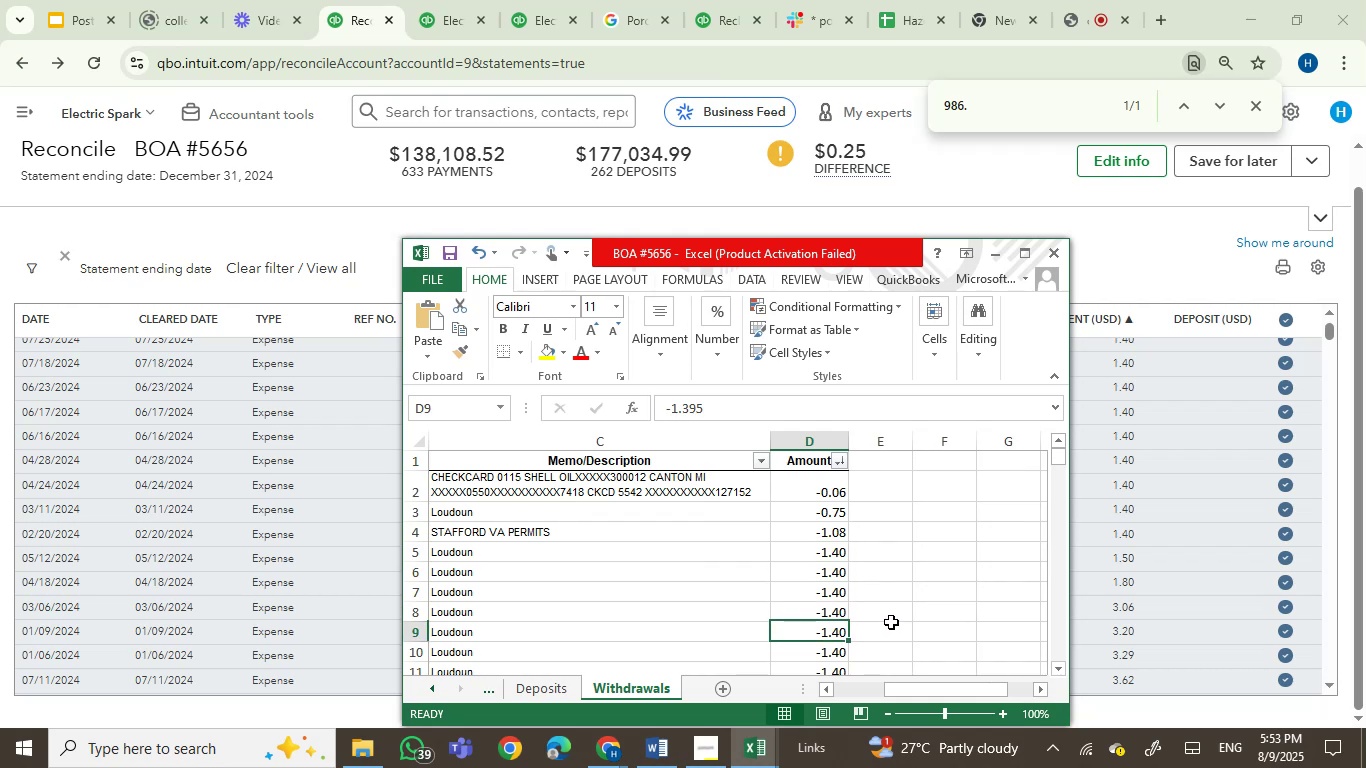 
key(ArrowDown)
 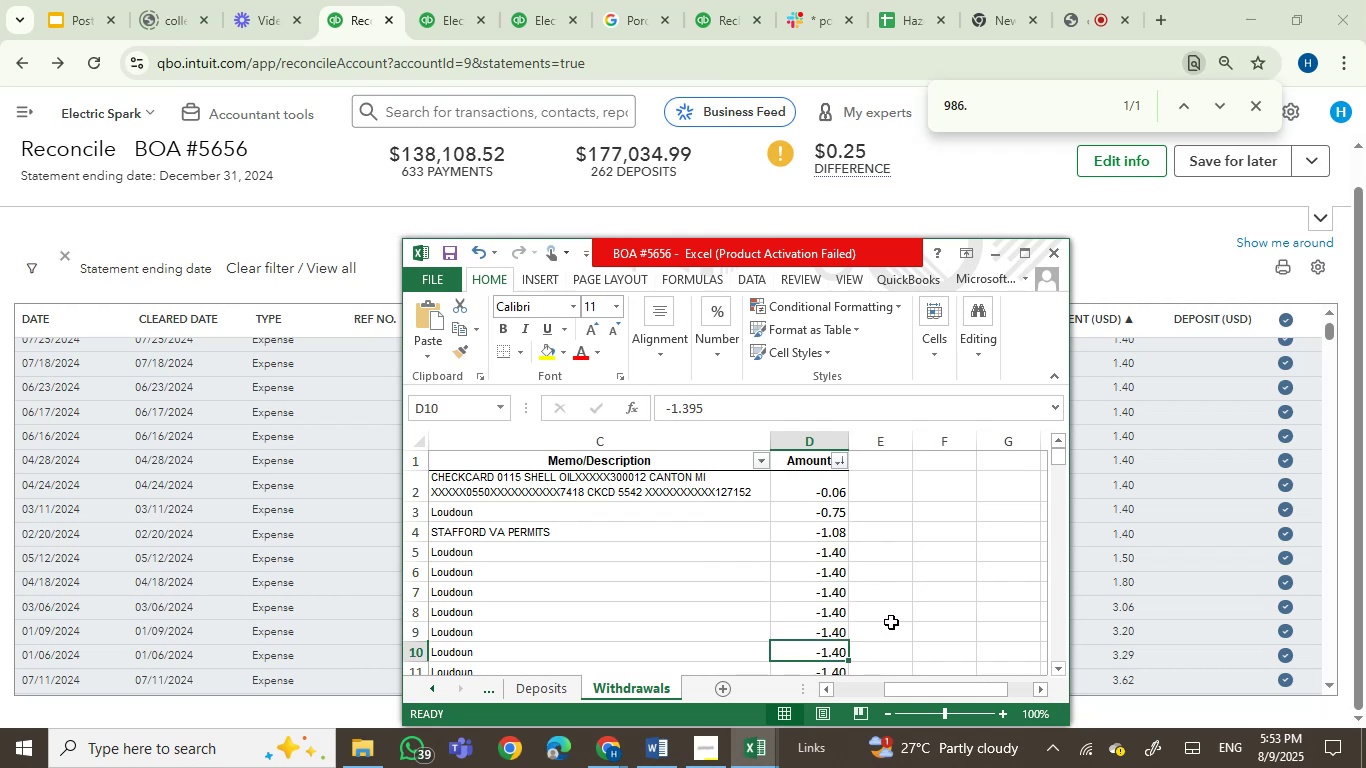 
key(ArrowDown)
 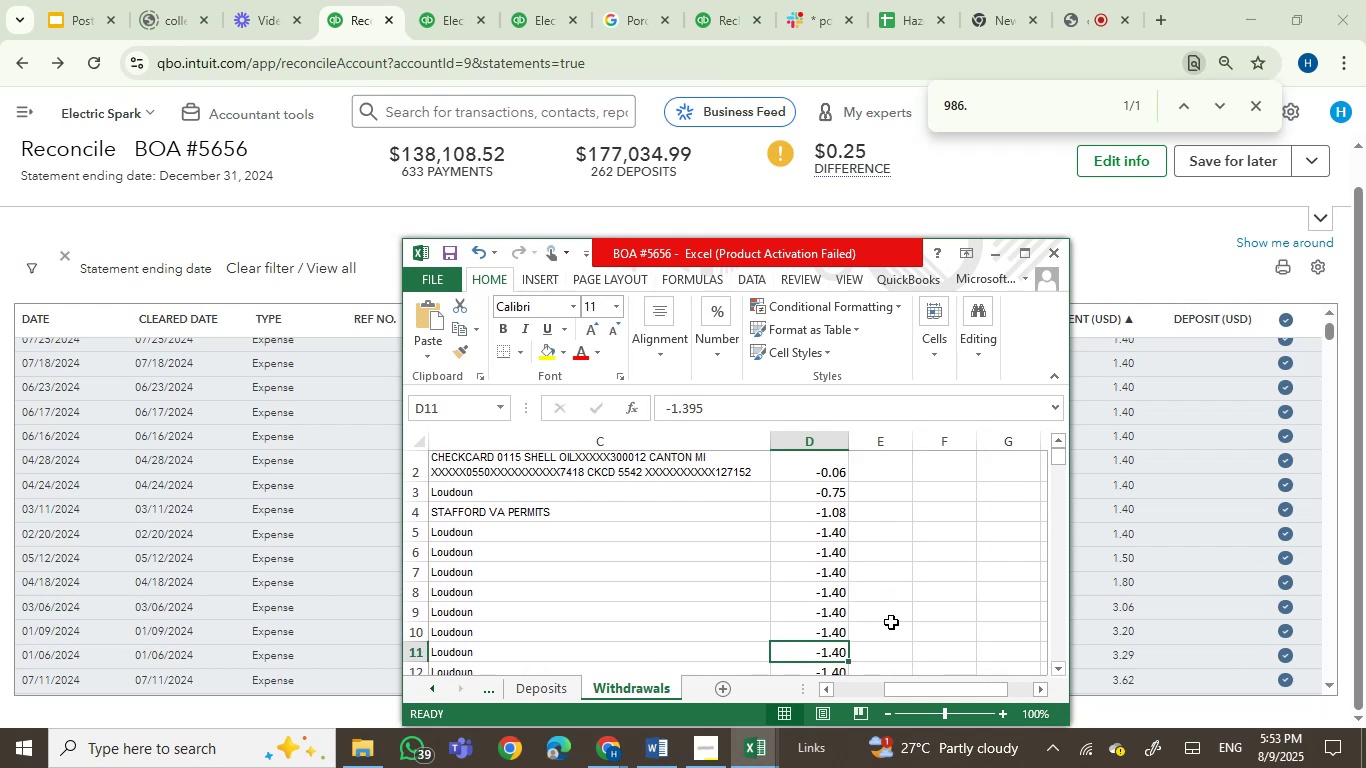 
wait(6.05)
 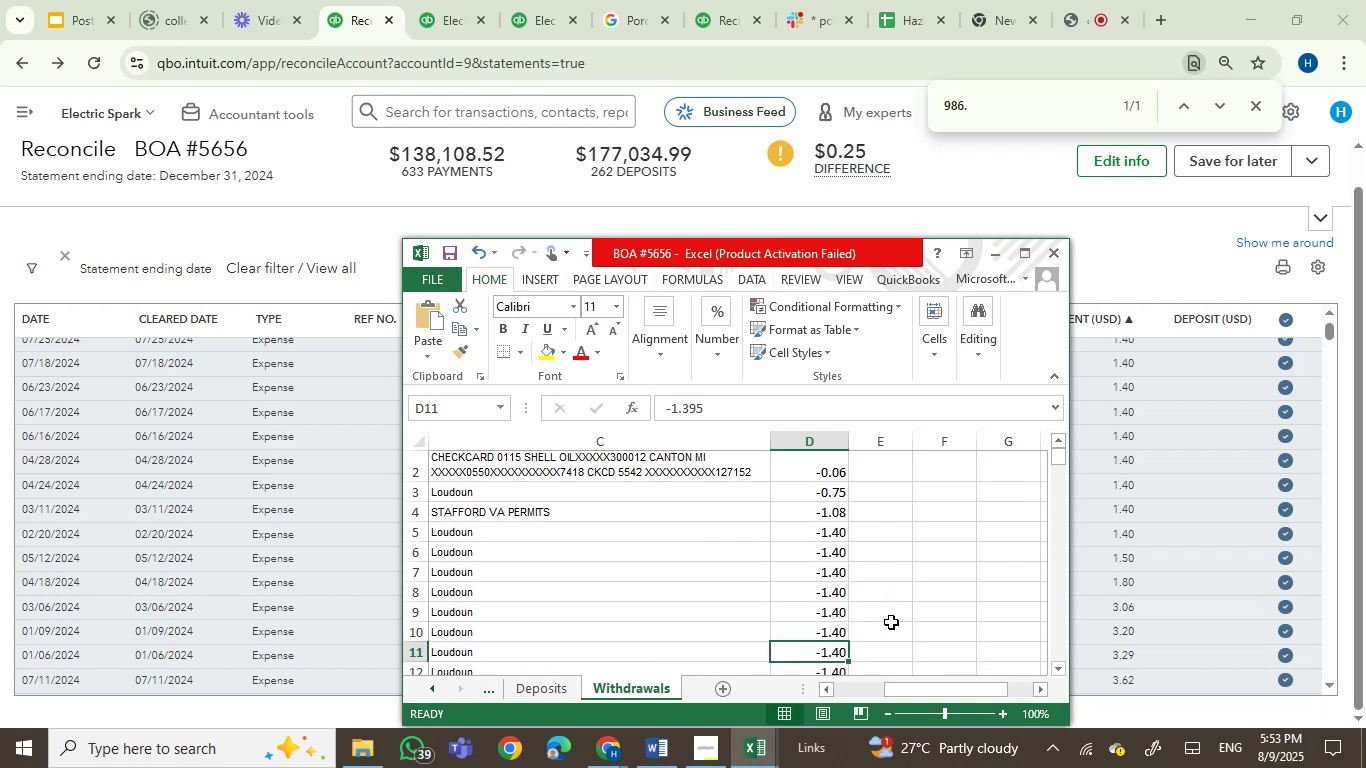 
key(ArrowDown)
 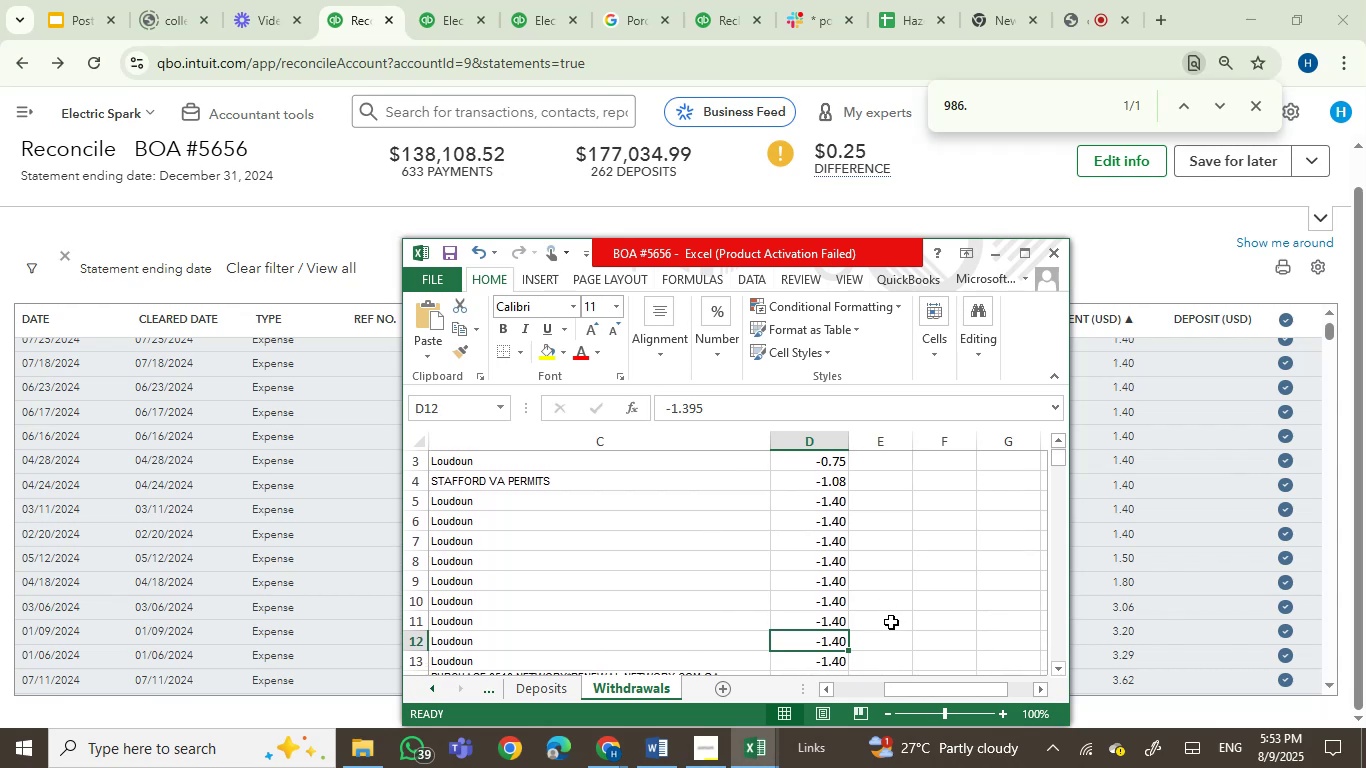 
key(ArrowDown)
 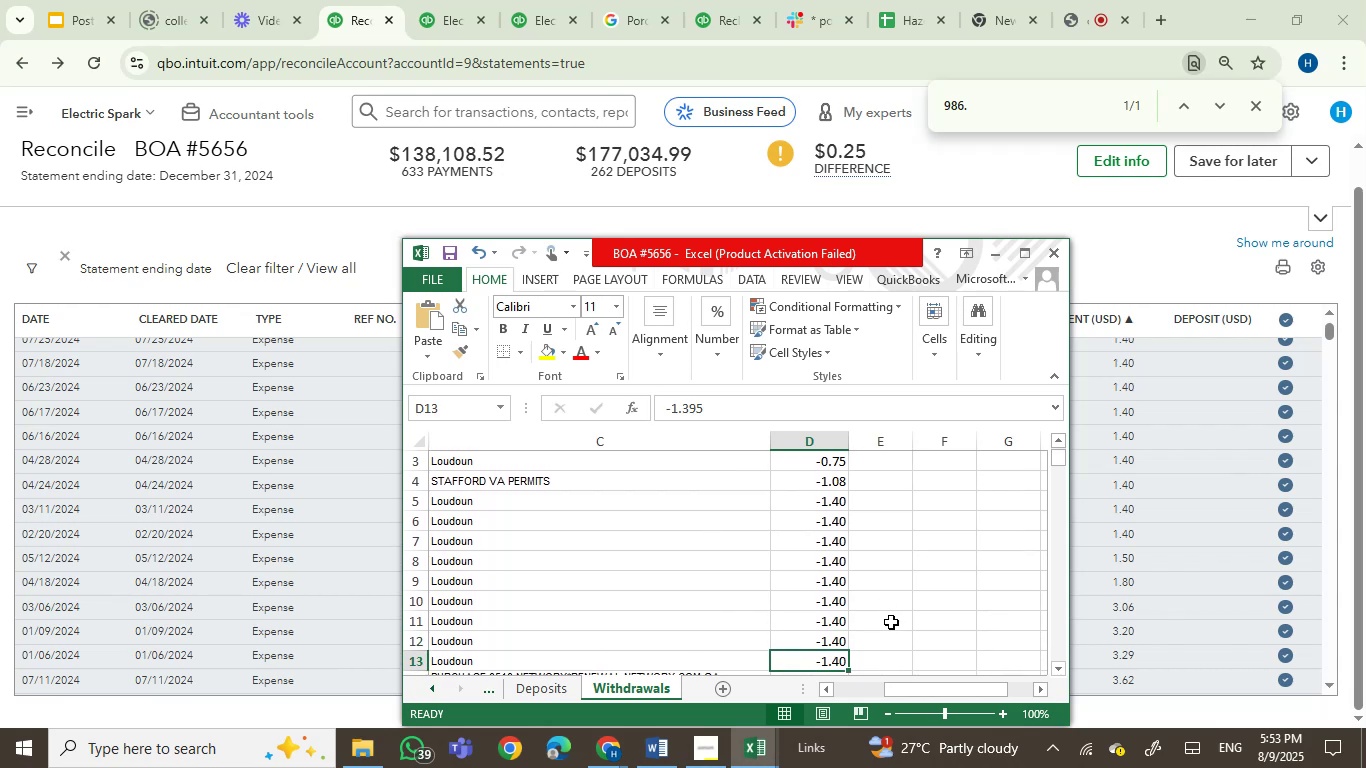 
key(ArrowDown)
 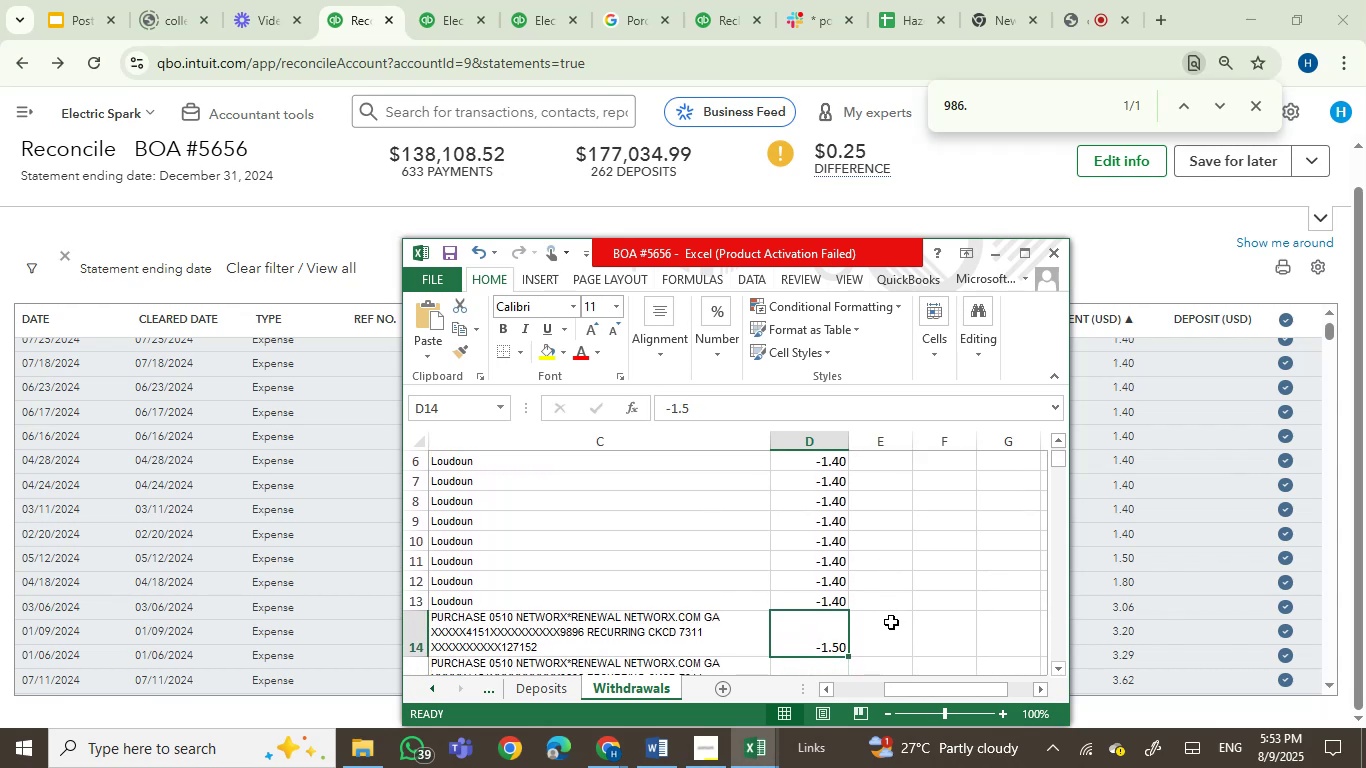 
key(ArrowDown)
 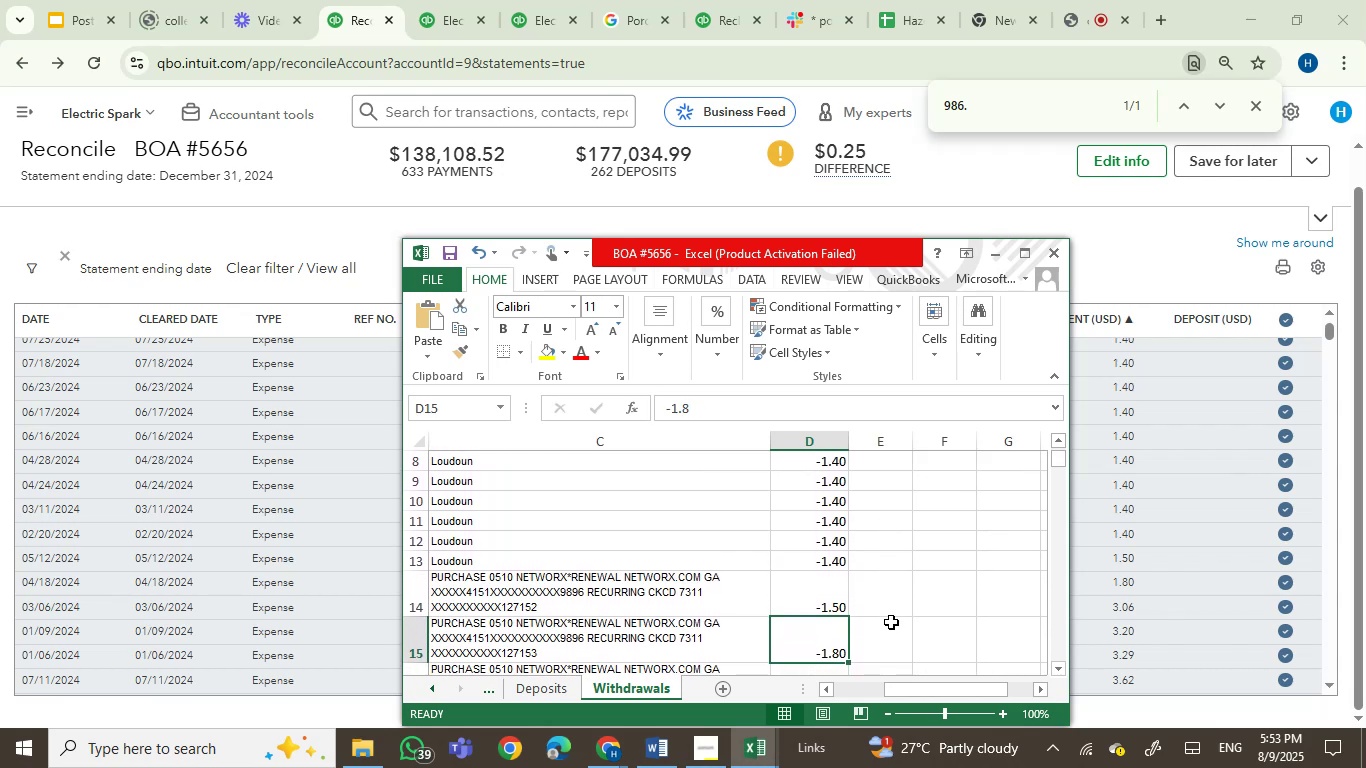 
key(ArrowDown)
 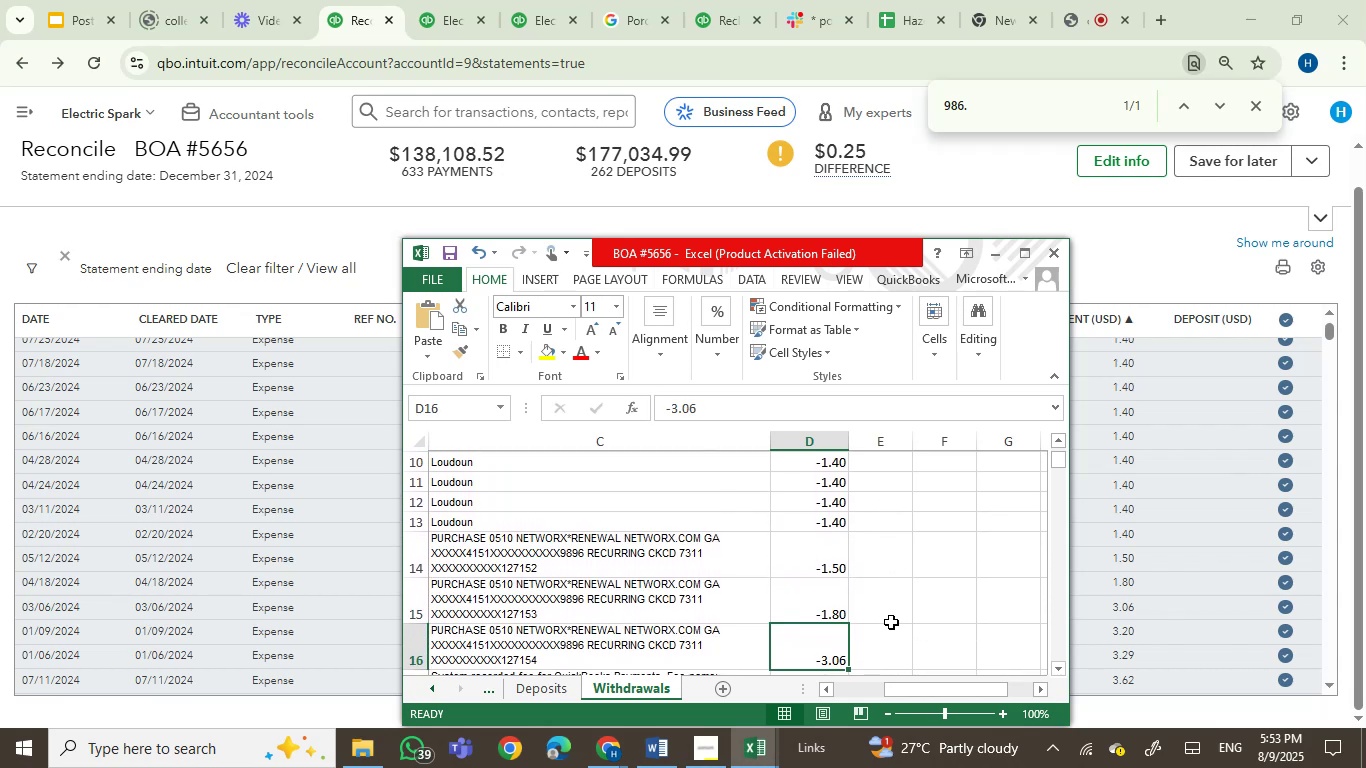 
key(ArrowDown)
 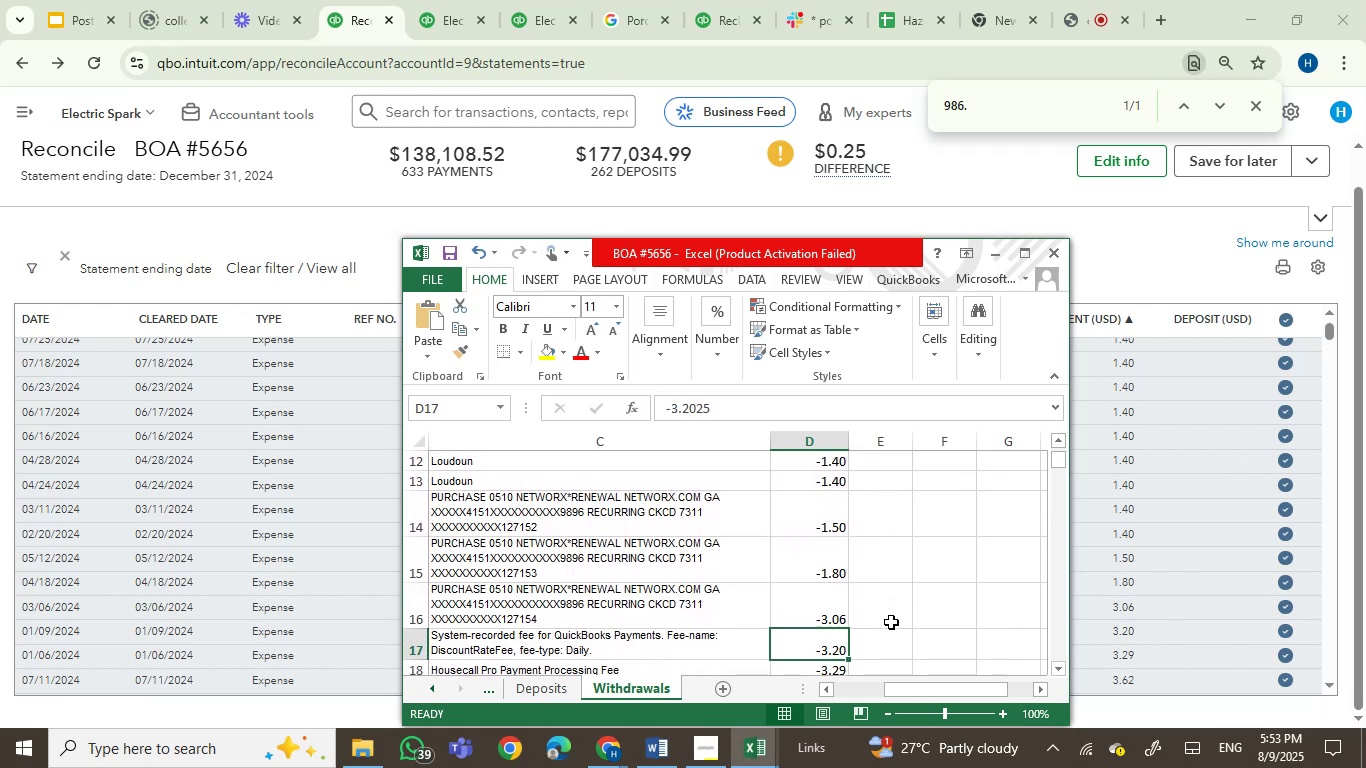 
key(ArrowUp)
 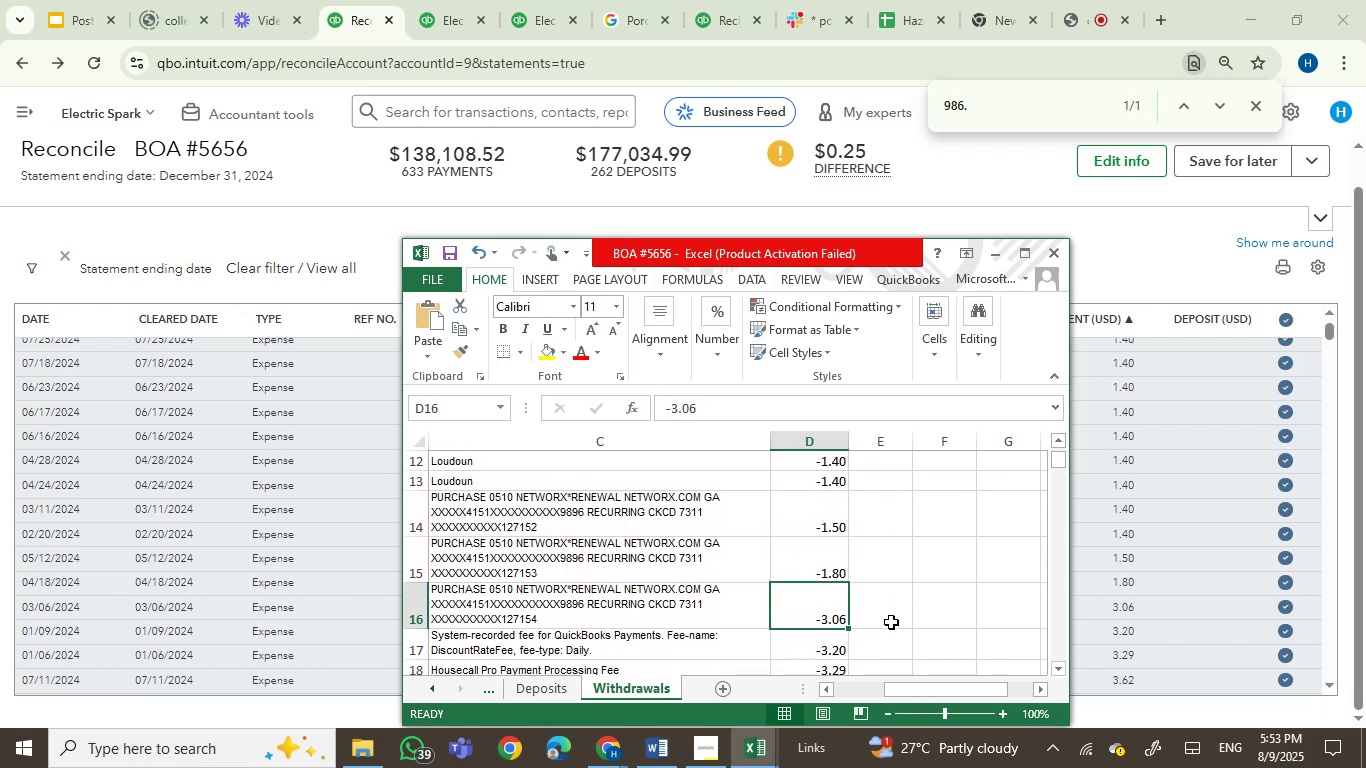 
key(ArrowDown)
 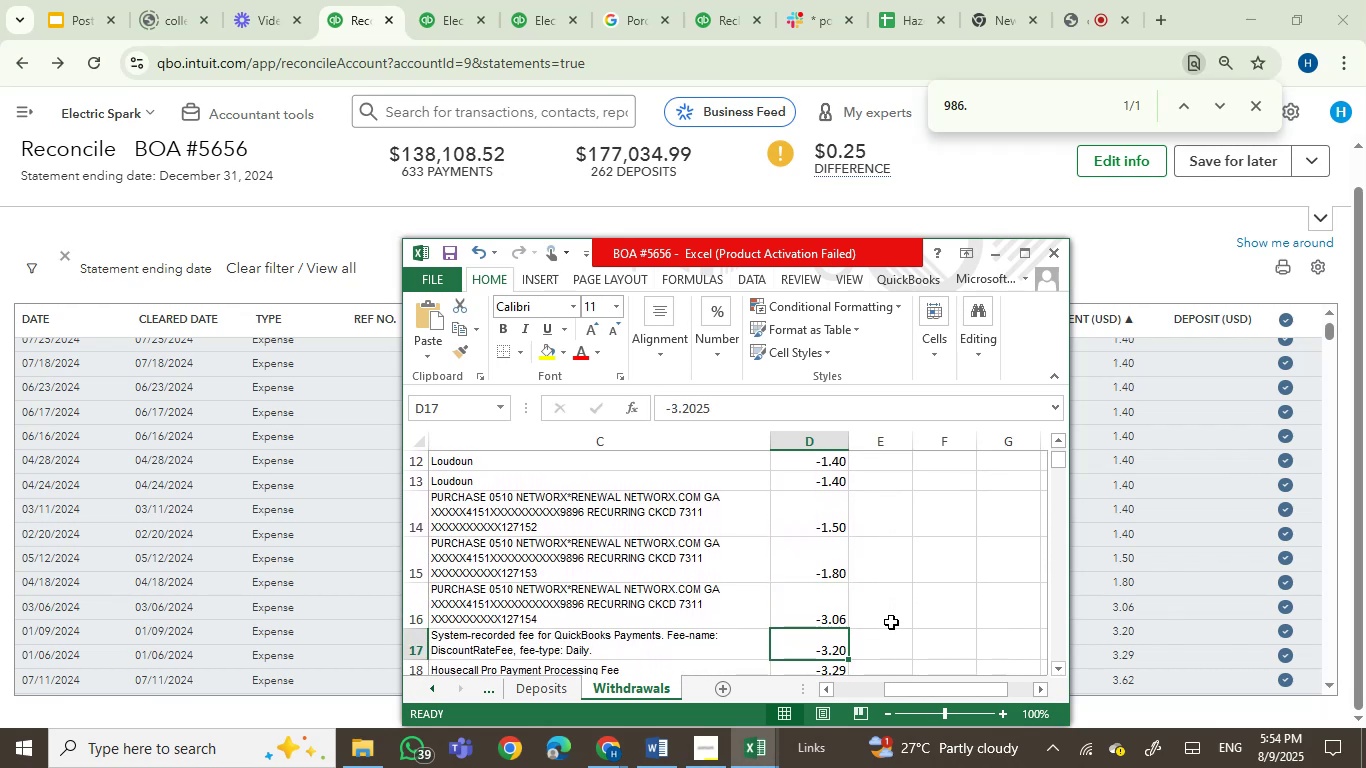 
key(ArrowDown)
 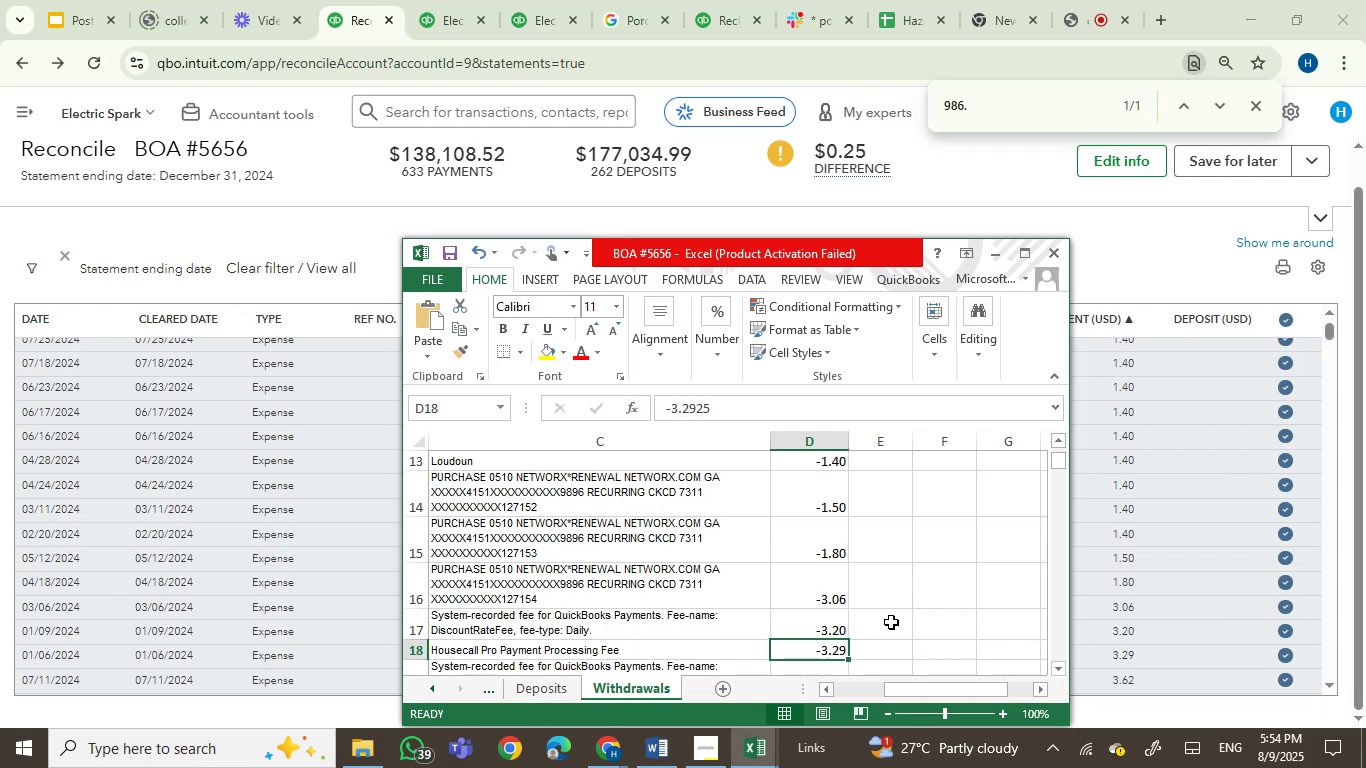 
key(ArrowUp)
 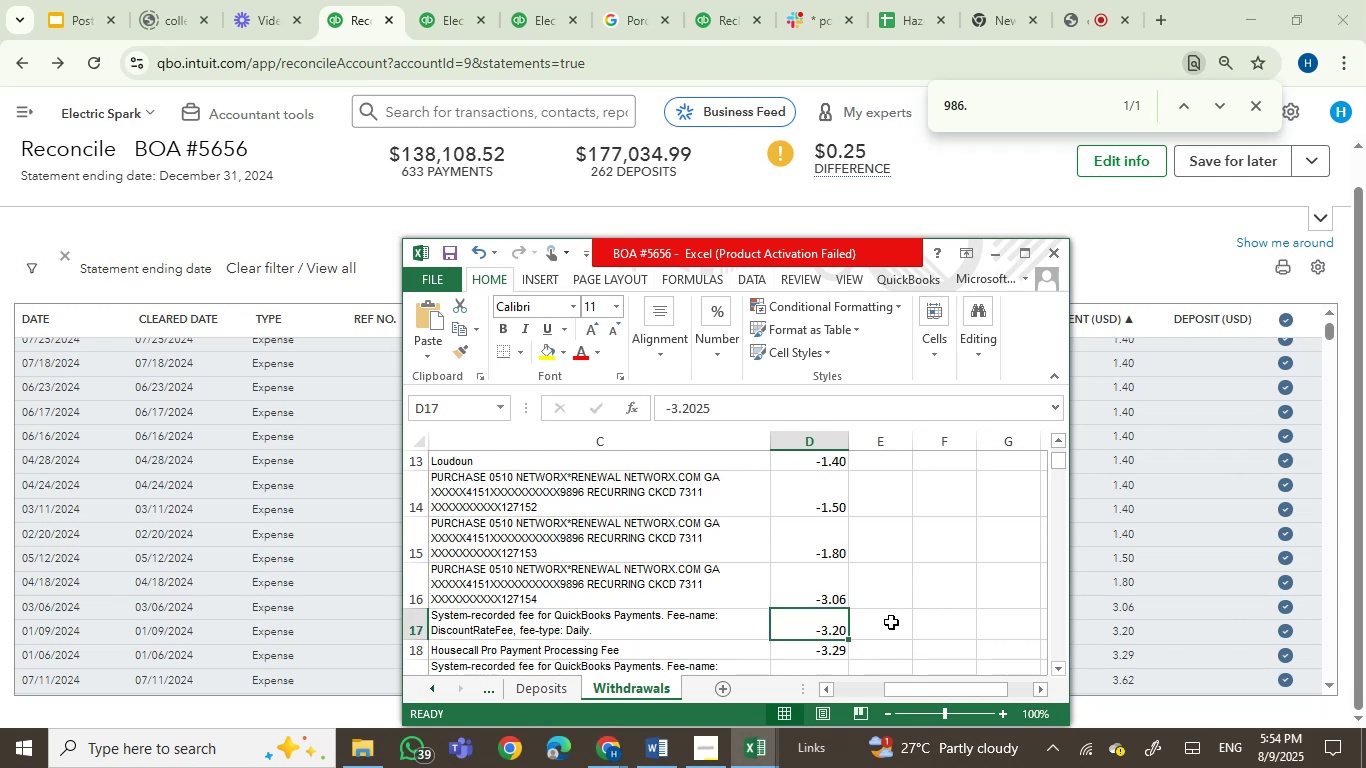 
key(ArrowDown)
 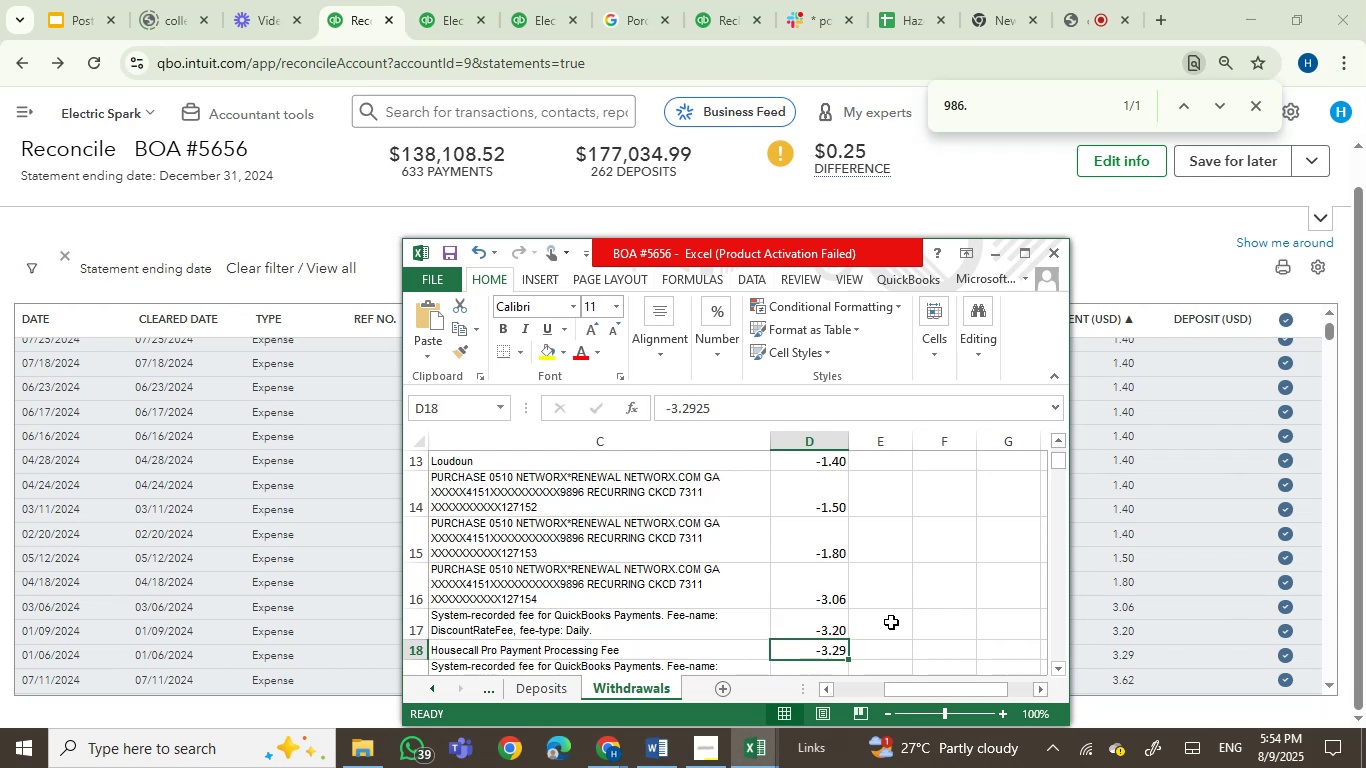 
key(ArrowDown)
 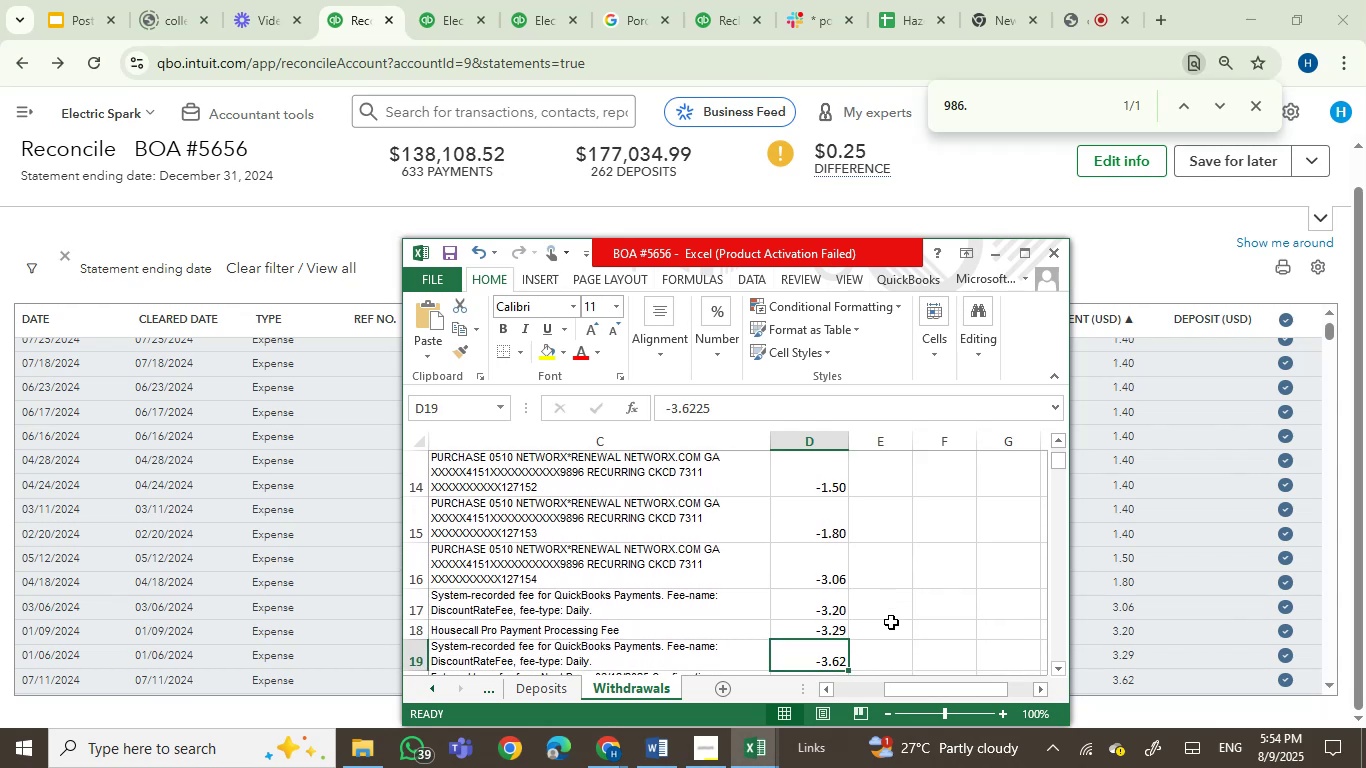 
key(ArrowDown)
 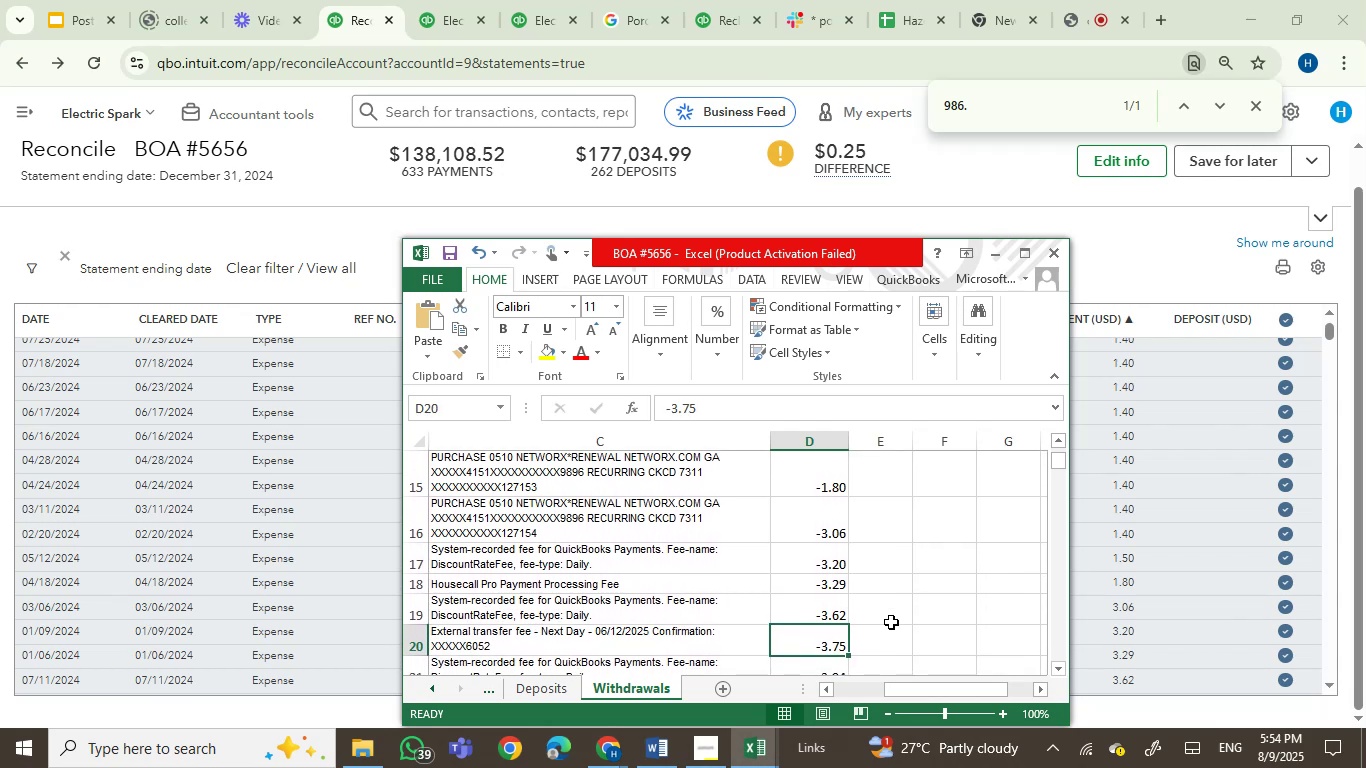 
key(ArrowDown)
 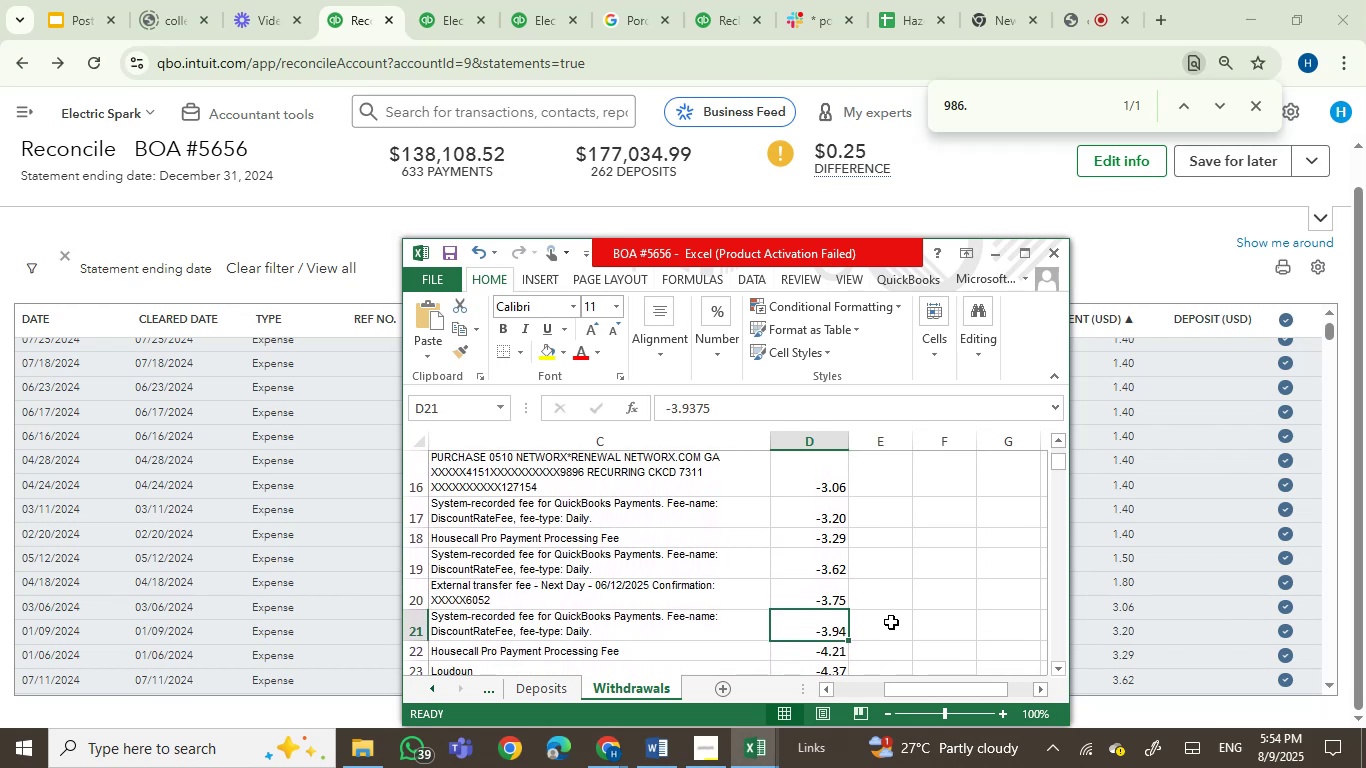 
key(ArrowDown)
 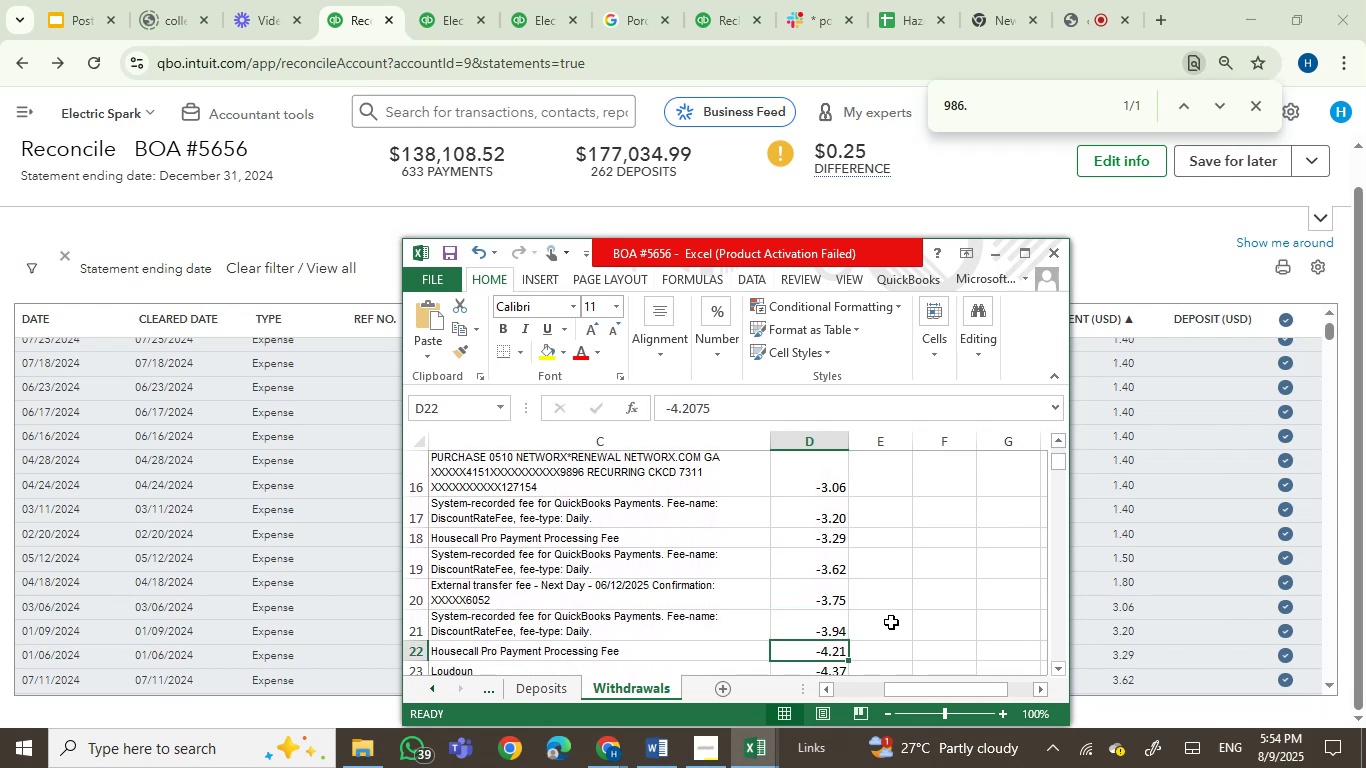 
key(ArrowUp)
 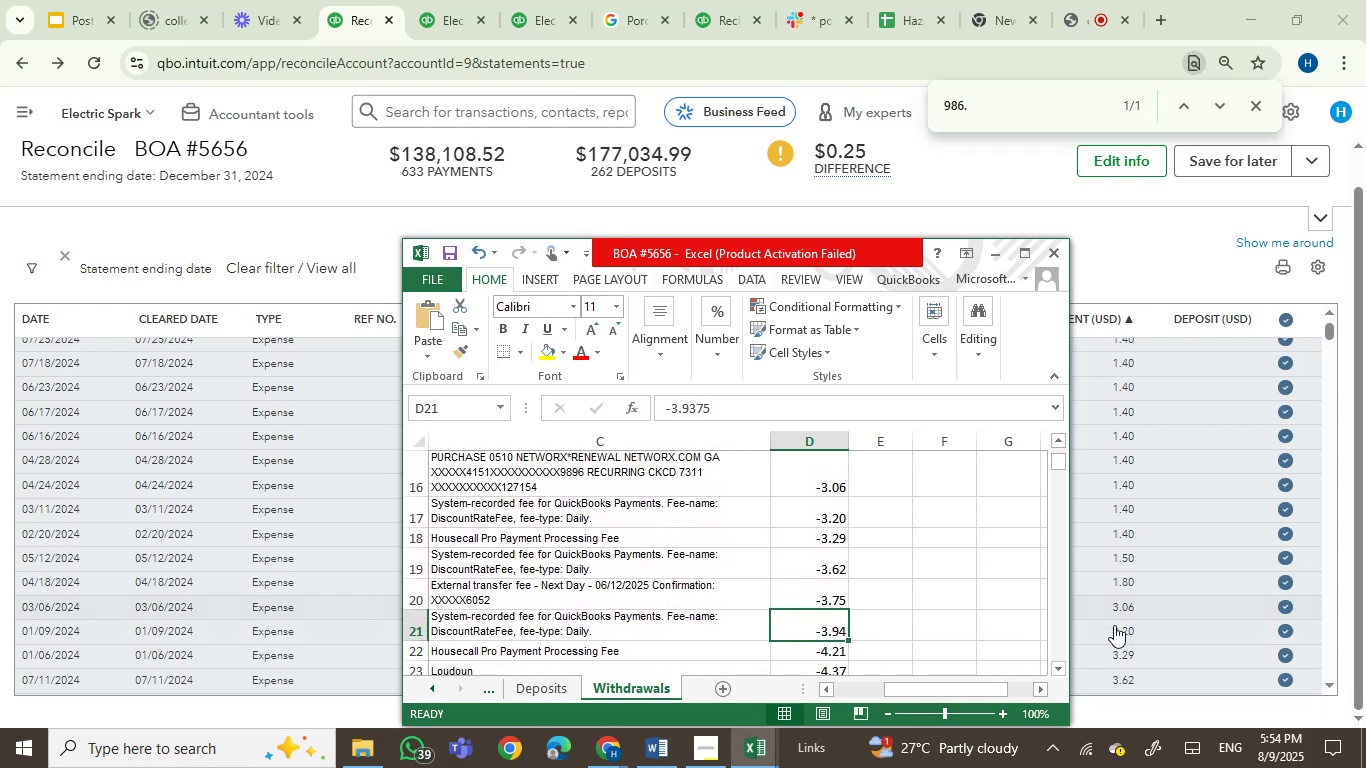 
left_click([1202, 631])
 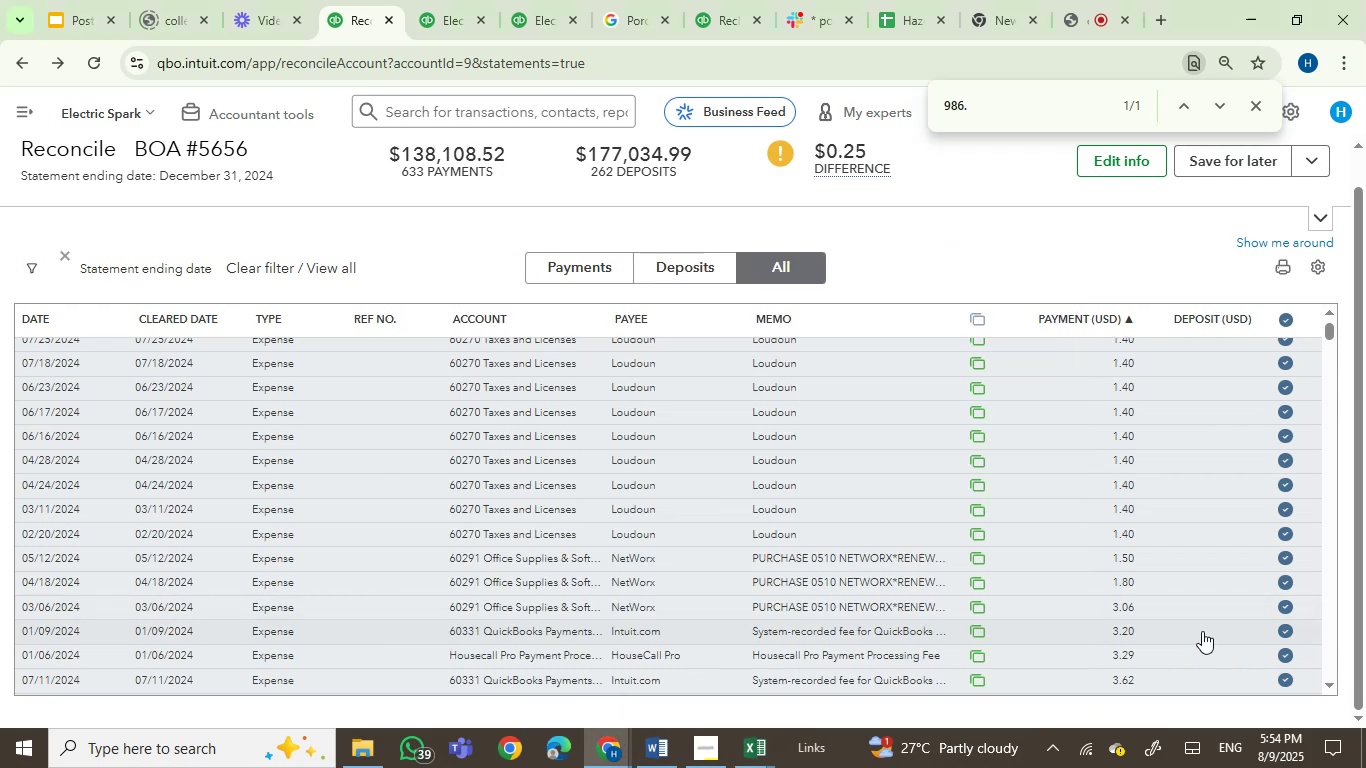 
scroll: coordinate [1202, 631], scroll_direction: down, amount: 3.0
 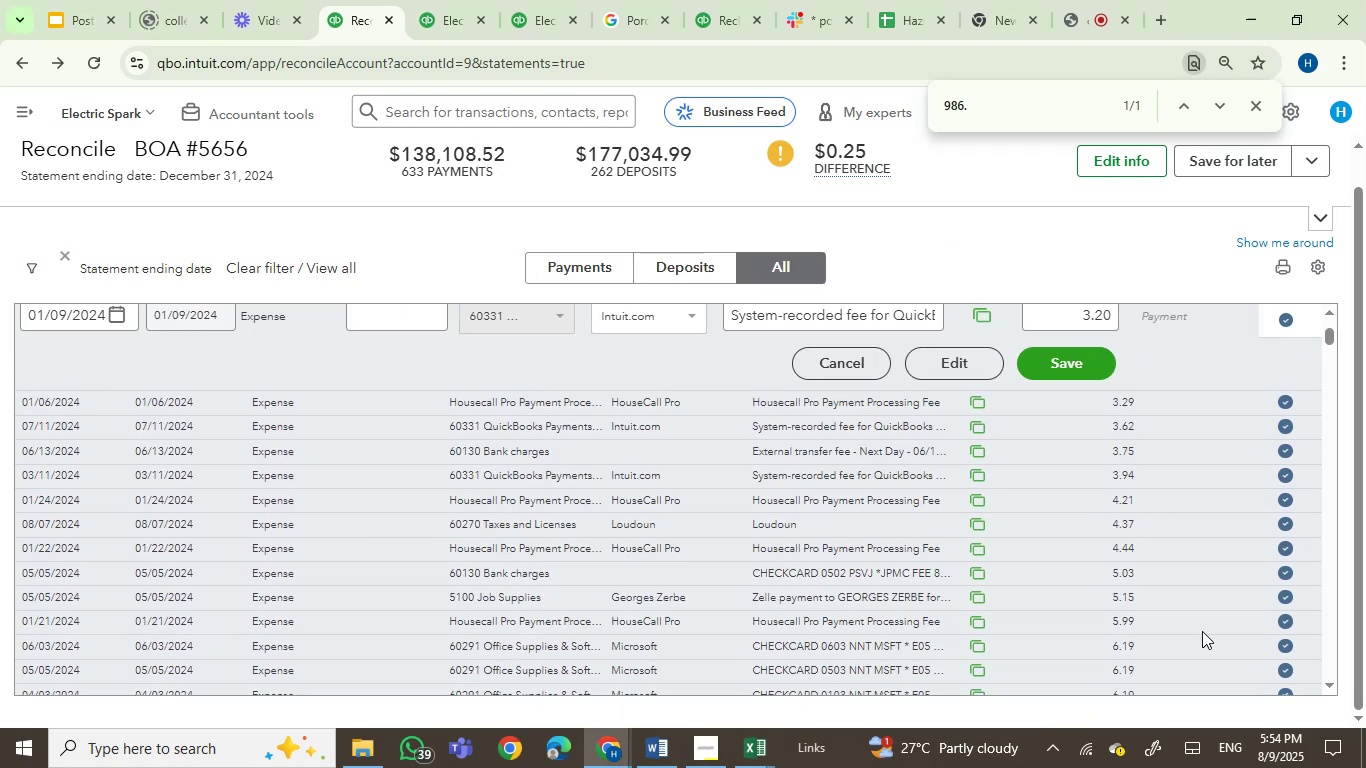 
scroll: coordinate [1194, 480], scroll_direction: up, amount: 4.0
 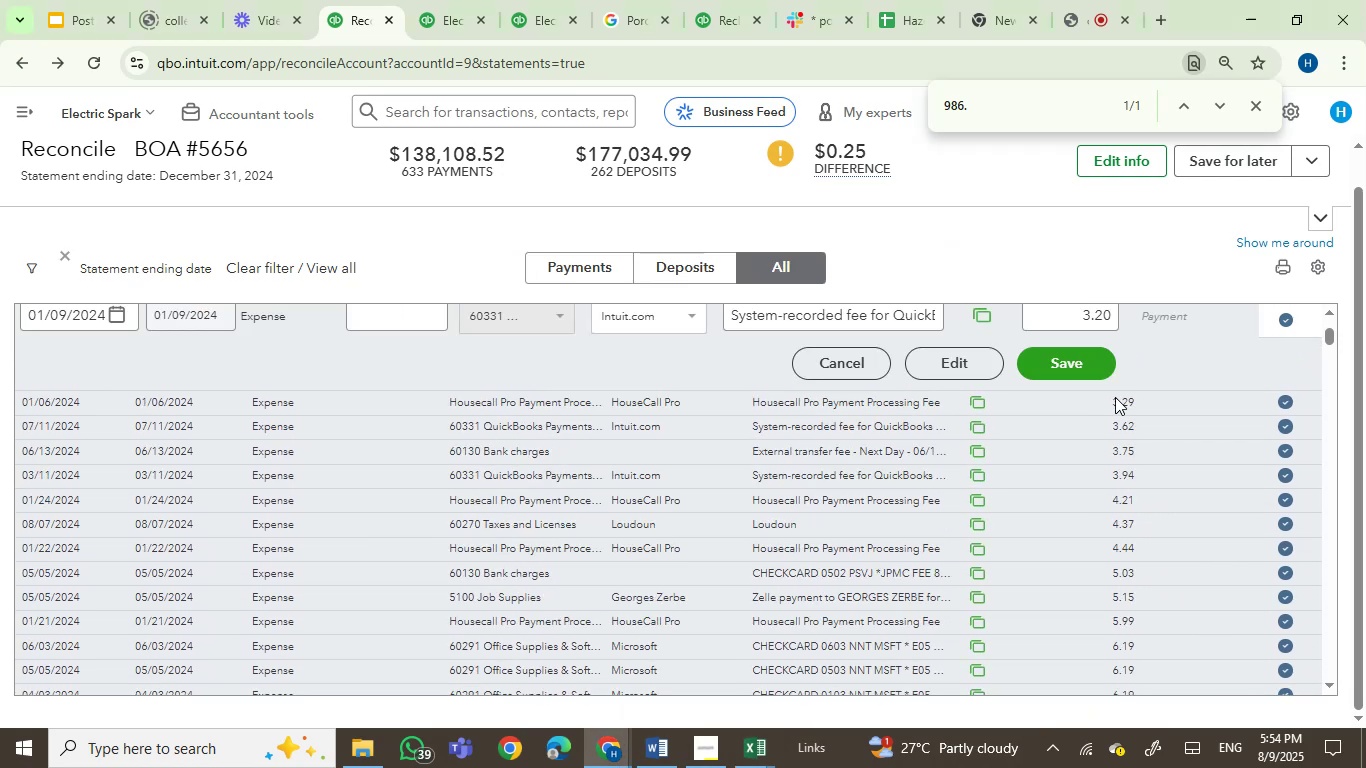 
left_click([1116, 398])
 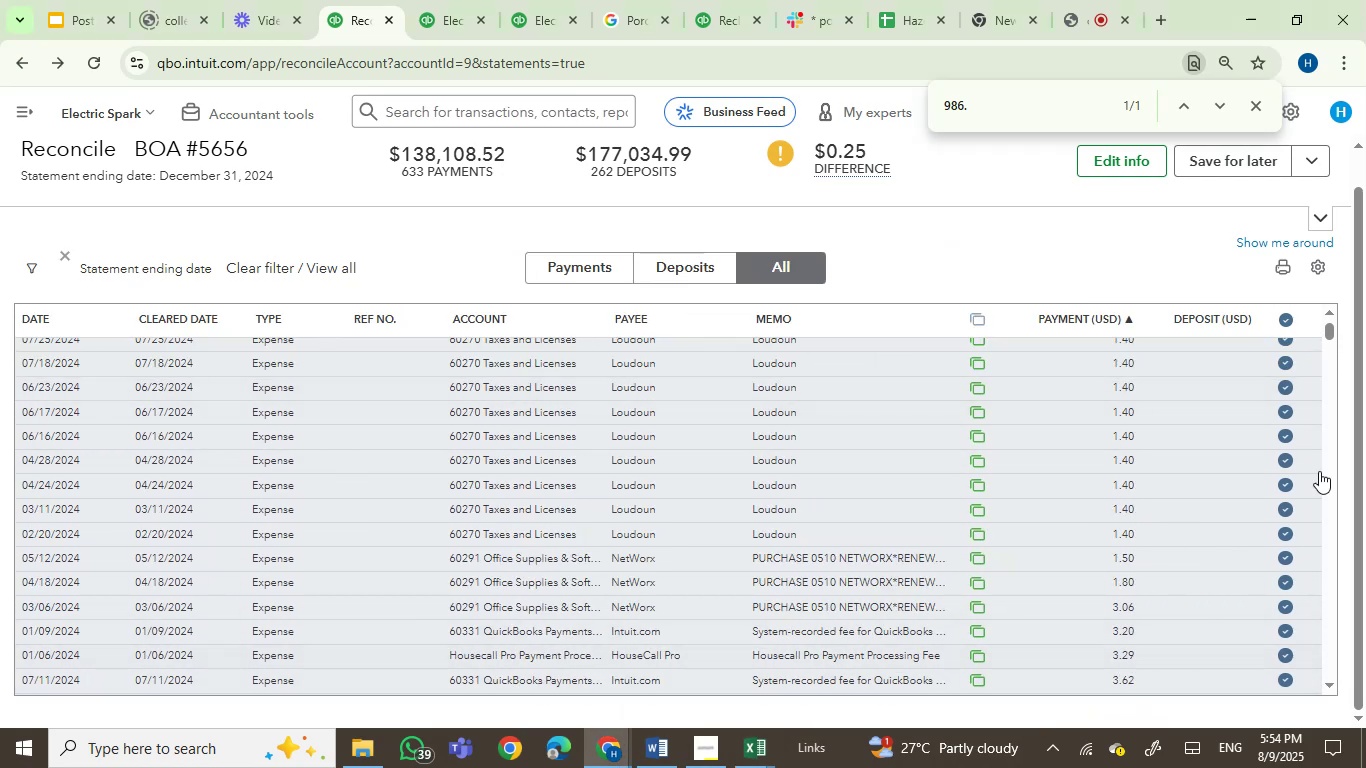 
wait(5.87)
 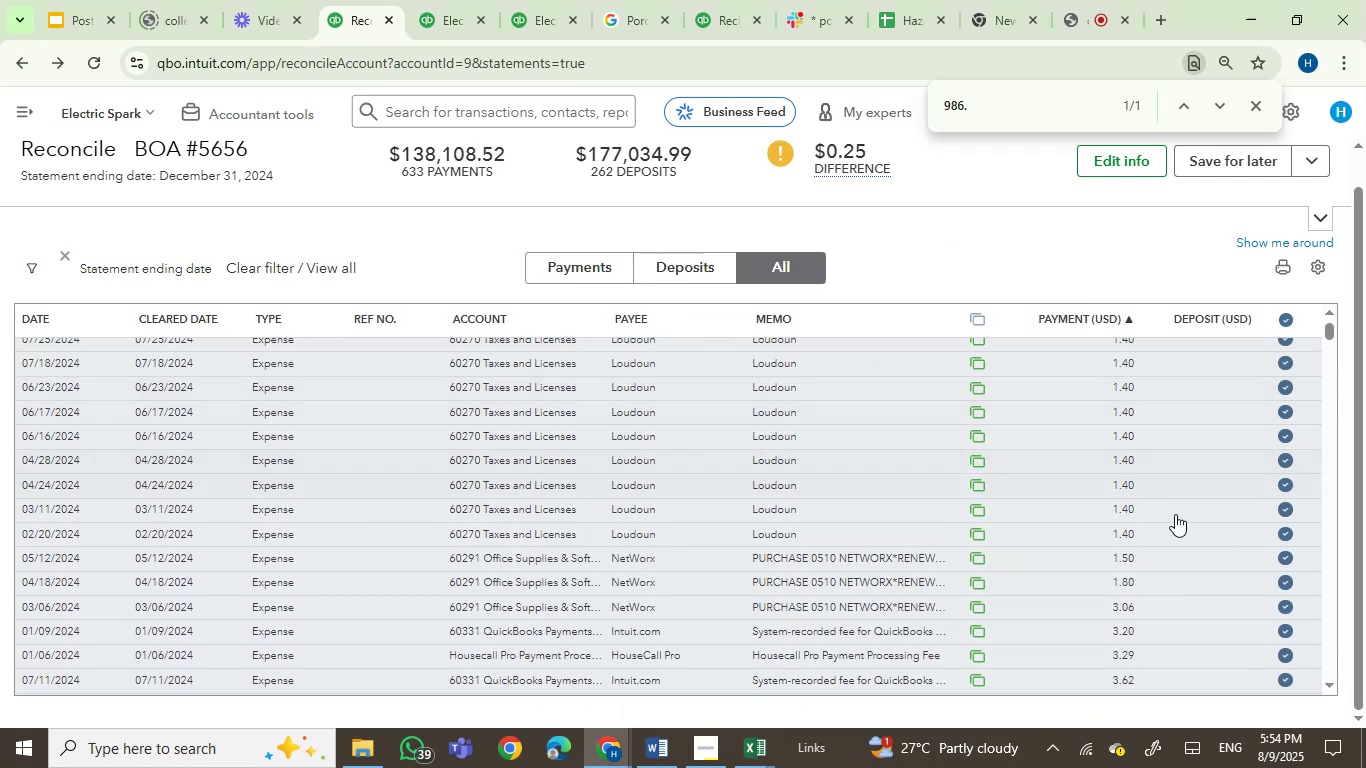 
double_click([1333, 681])
 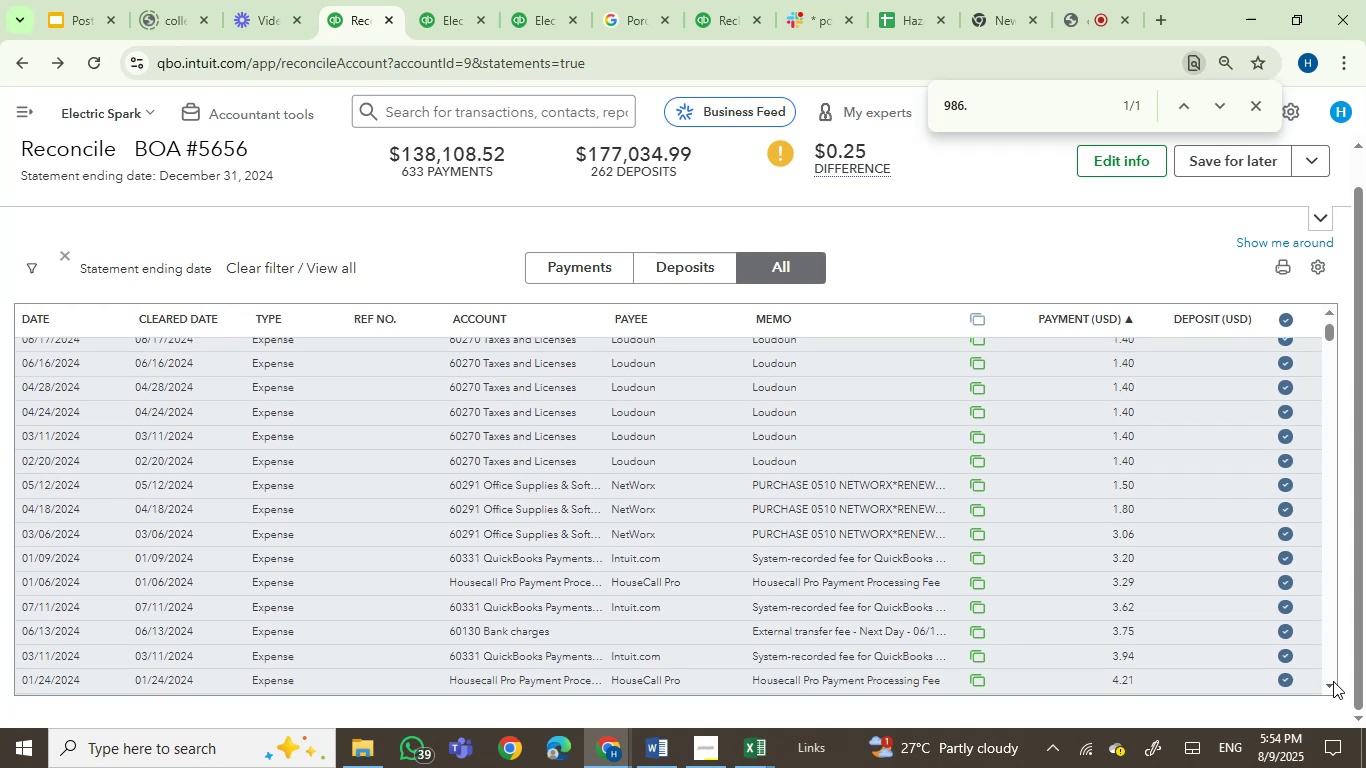 
triple_click([1333, 681])
 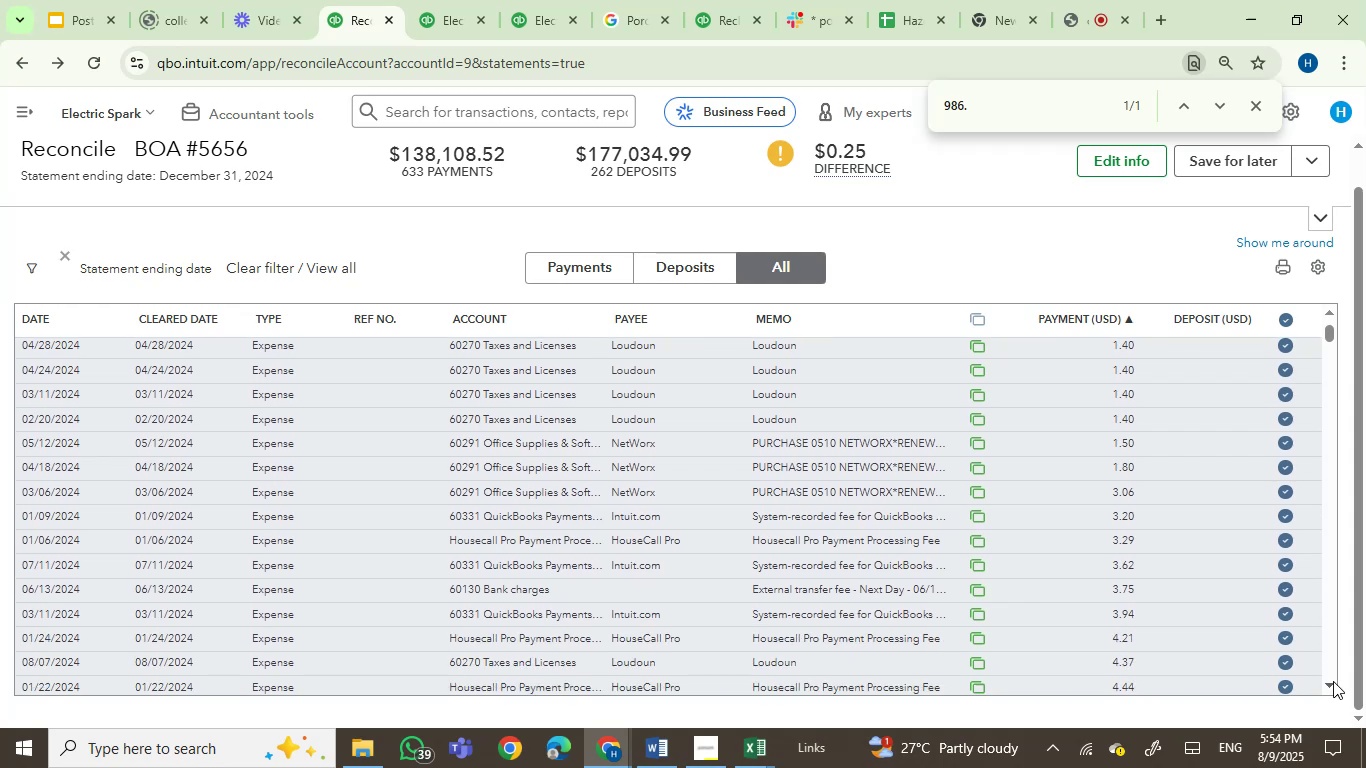 
triple_click([1333, 681])
 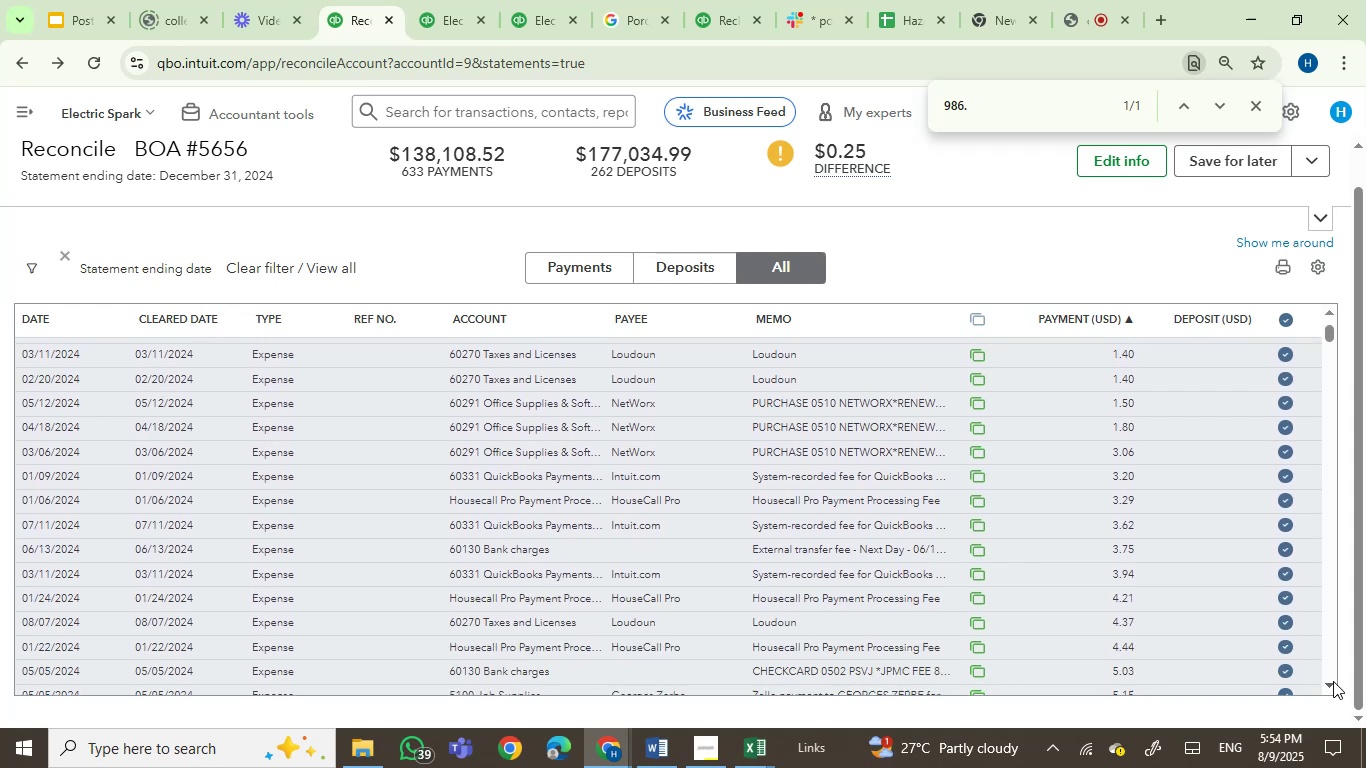 
triple_click([1333, 681])
 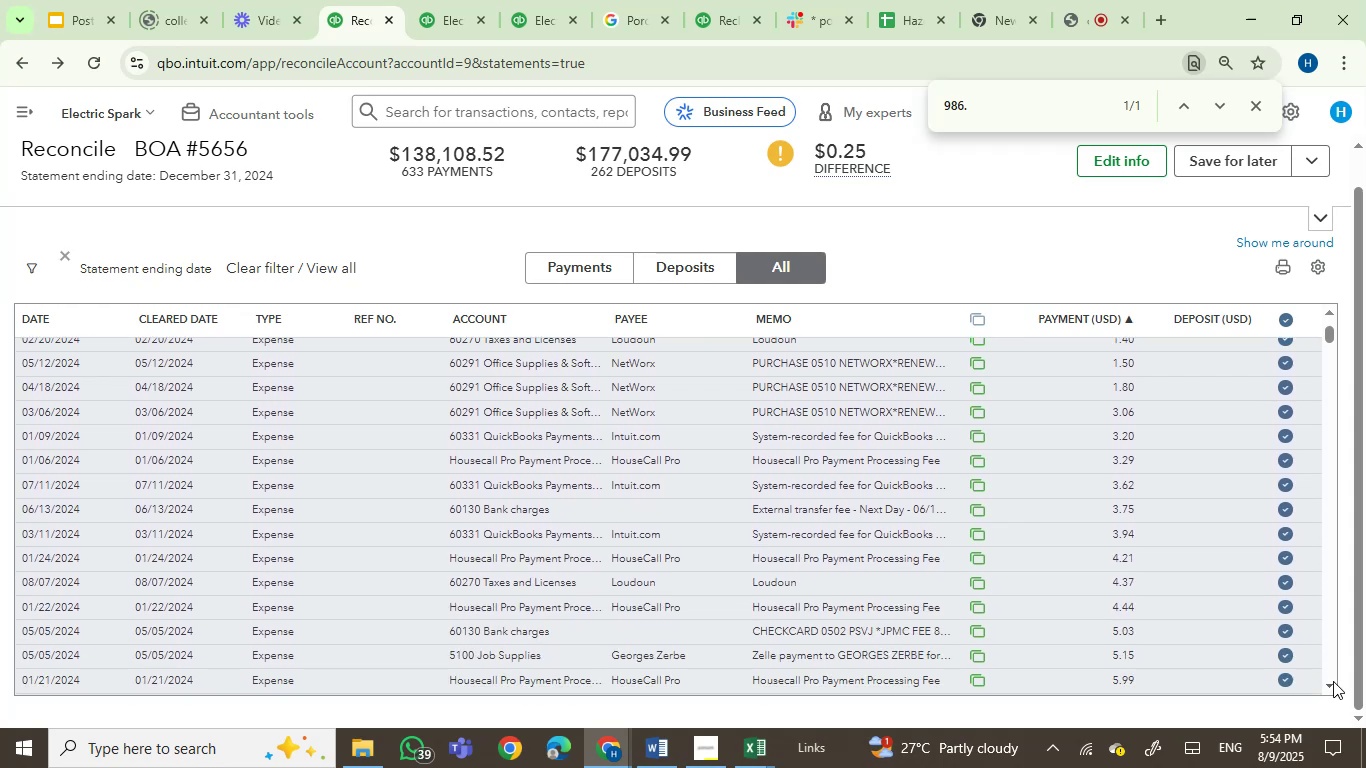 
triple_click([1333, 681])
 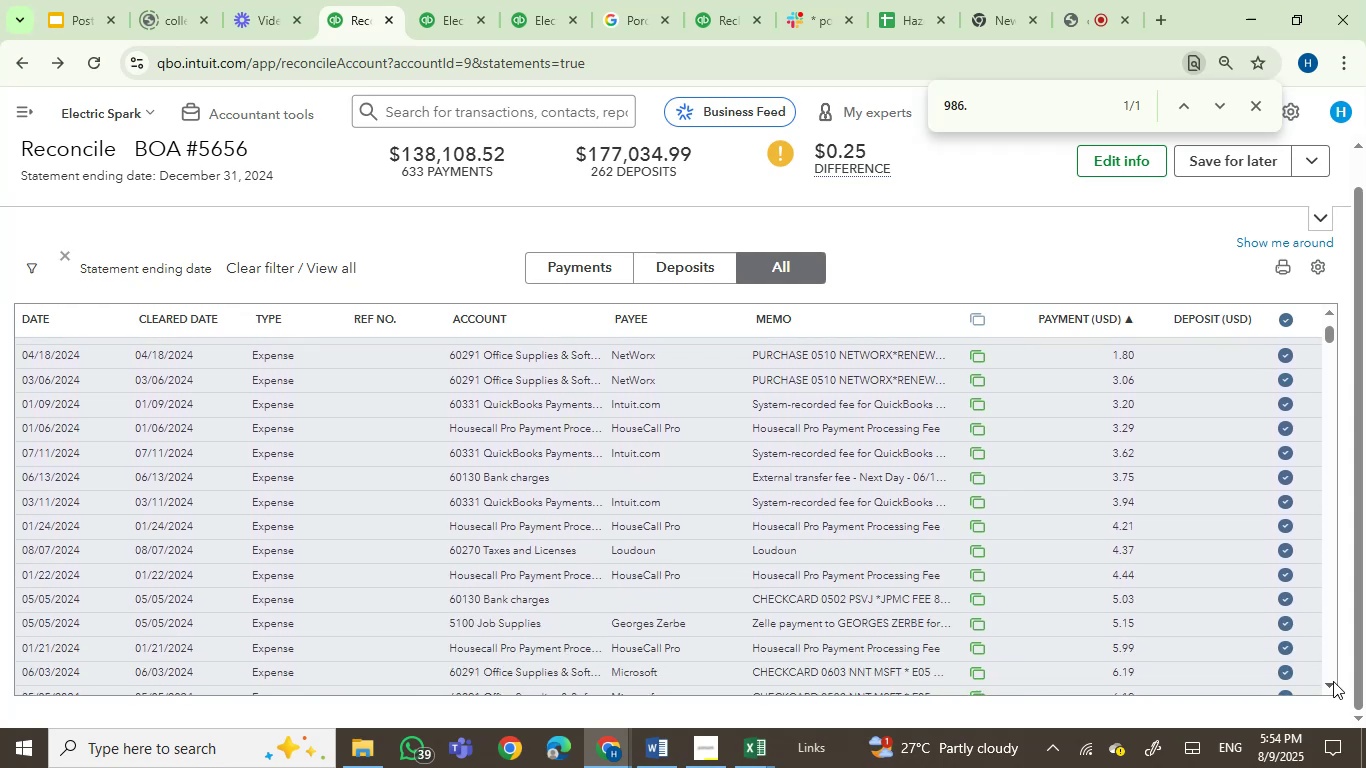 
triple_click([1333, 681])
 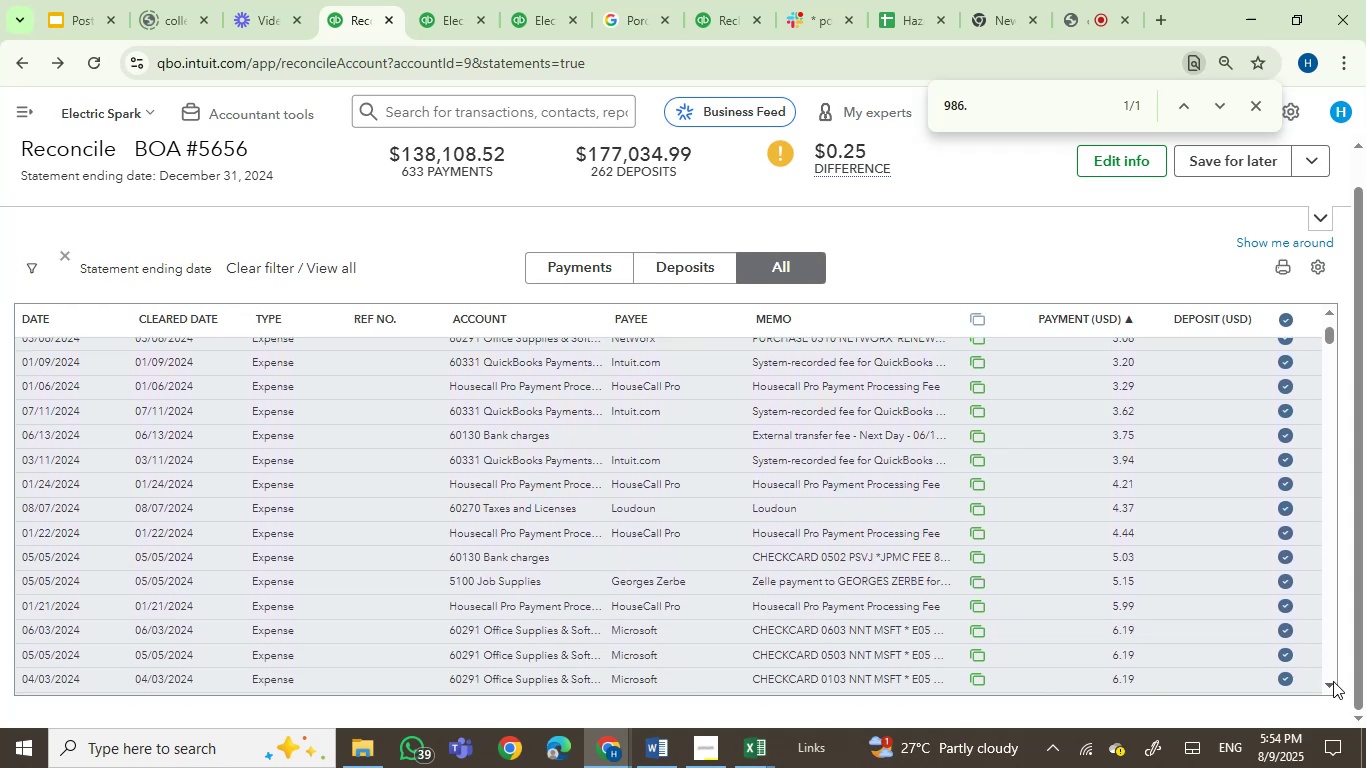 
triple_click([1333, 681])
 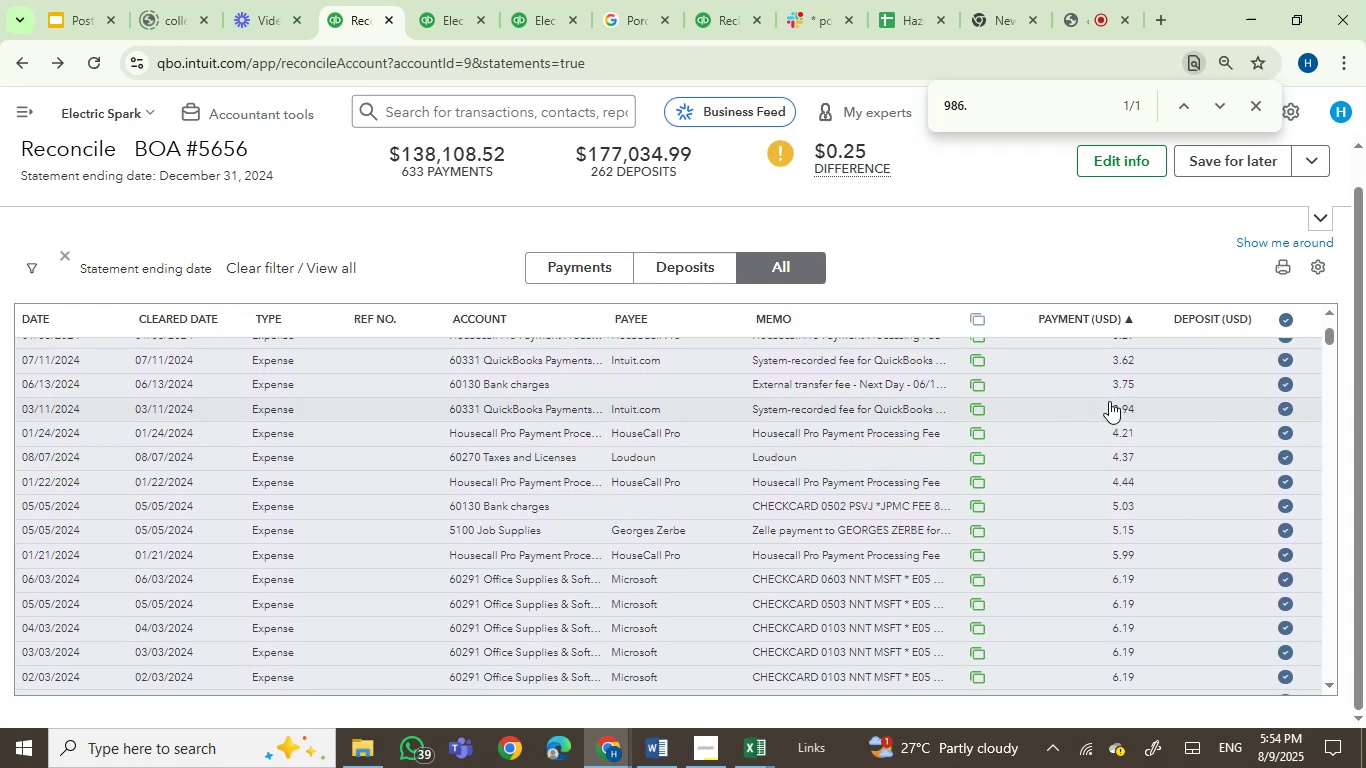 
left_click([1114, 401])
 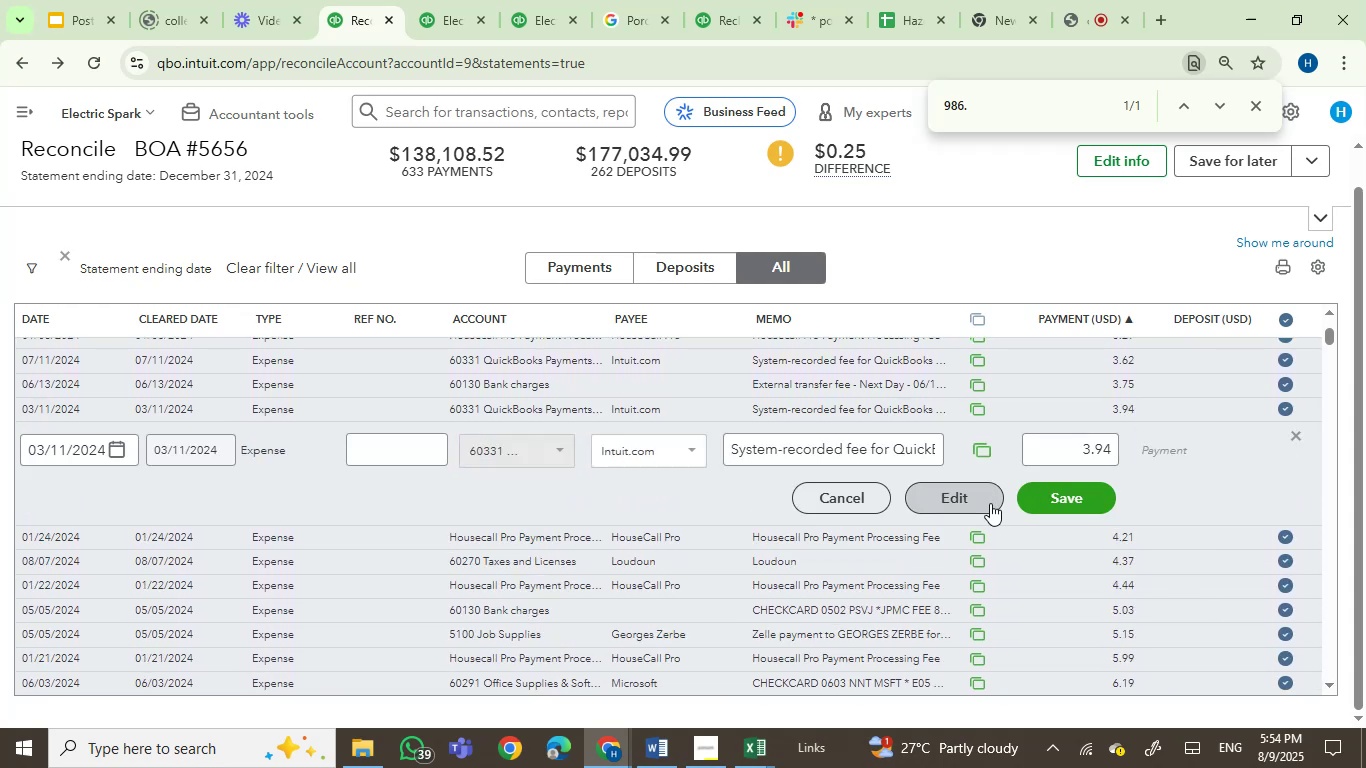 
left_click([990, 503])
 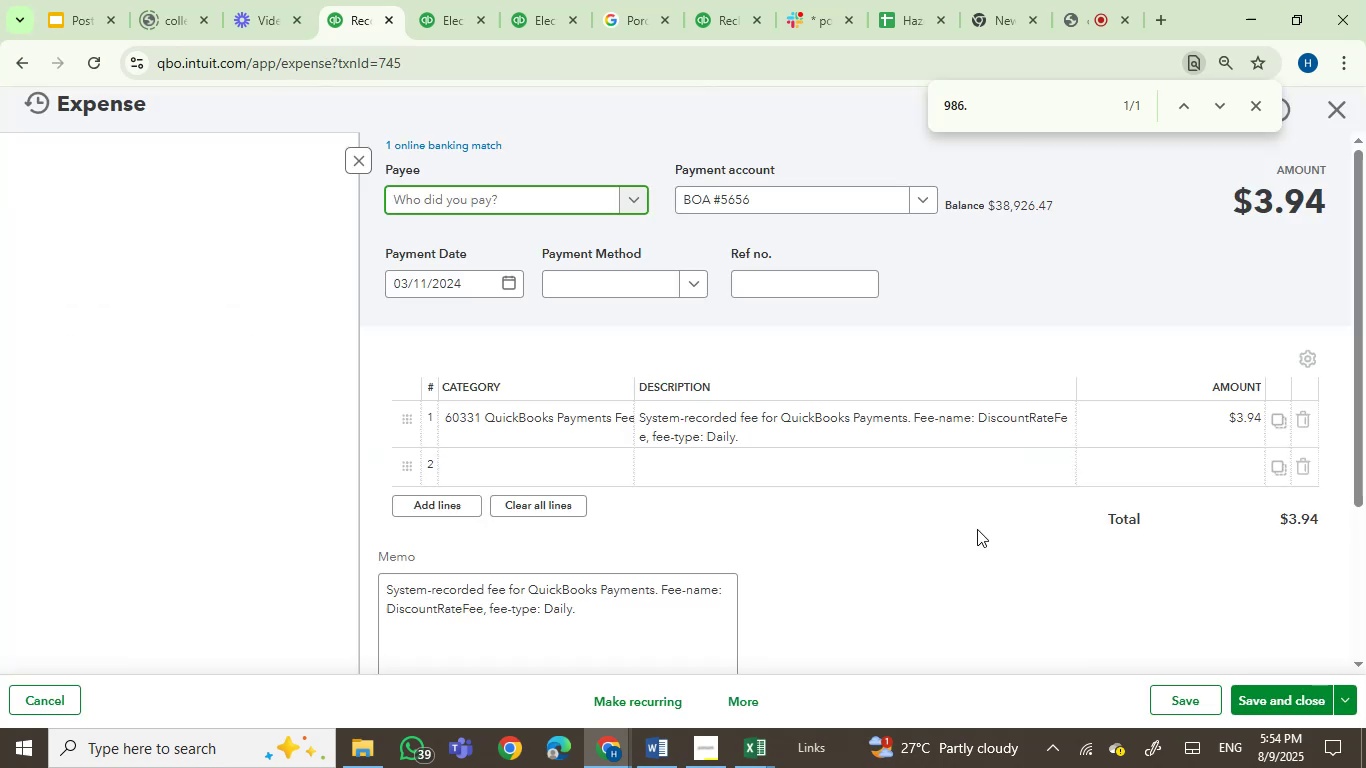 
left_click([1249, 425])
 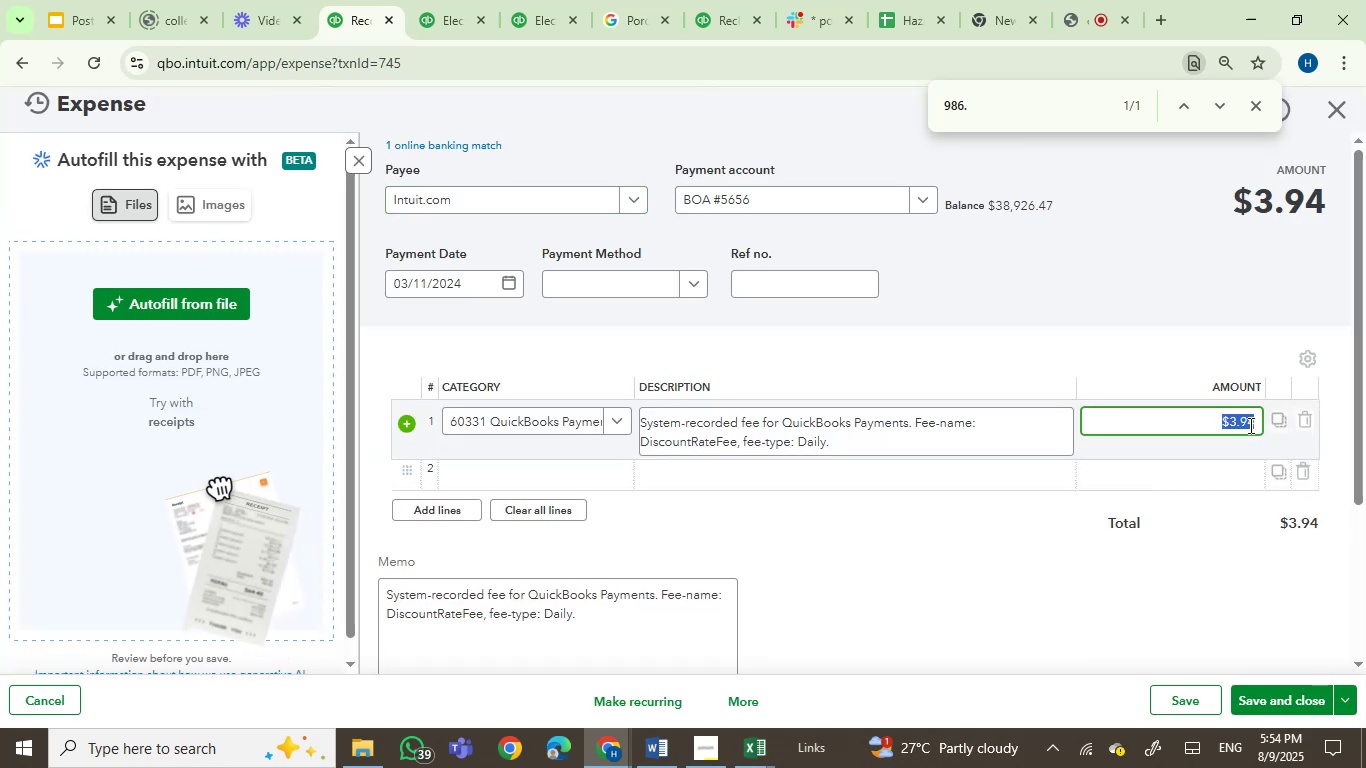 
key(ArrowRight)
 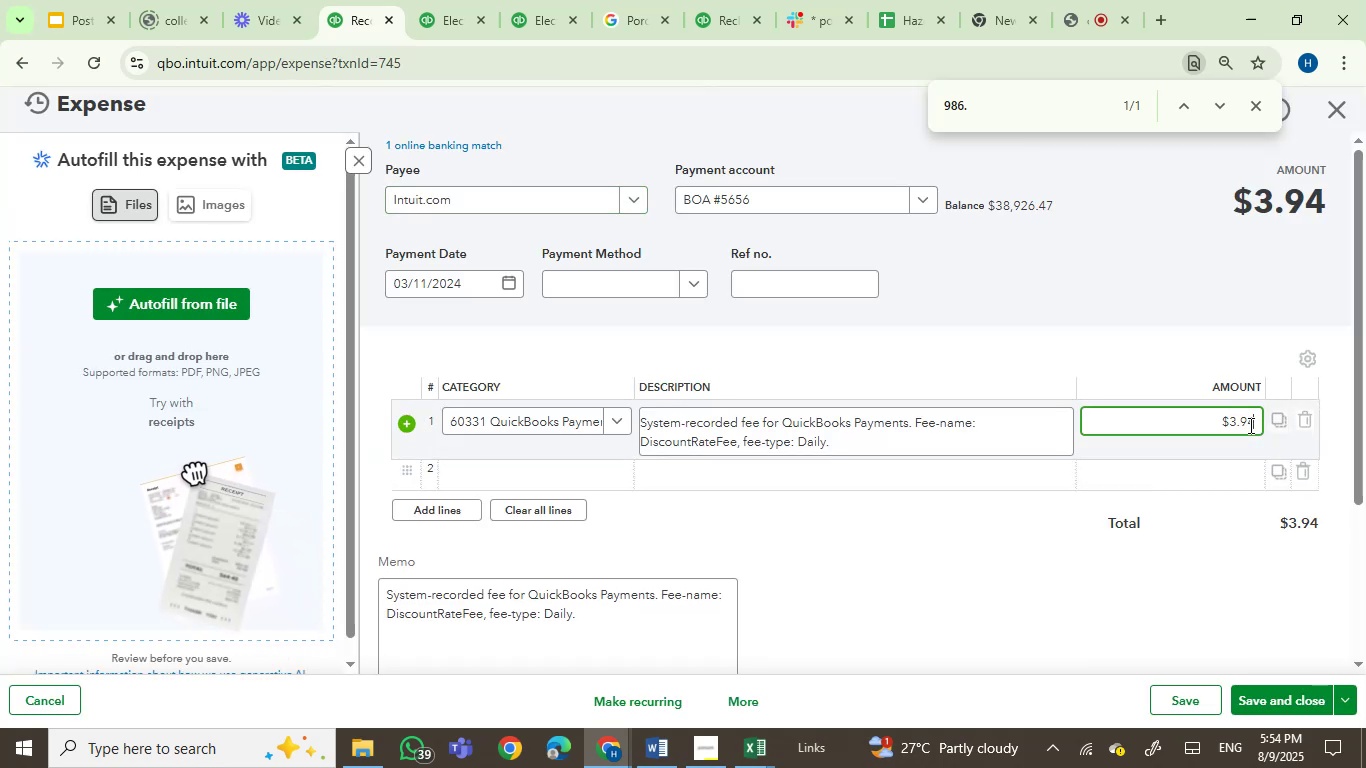 
key(Backspace)
 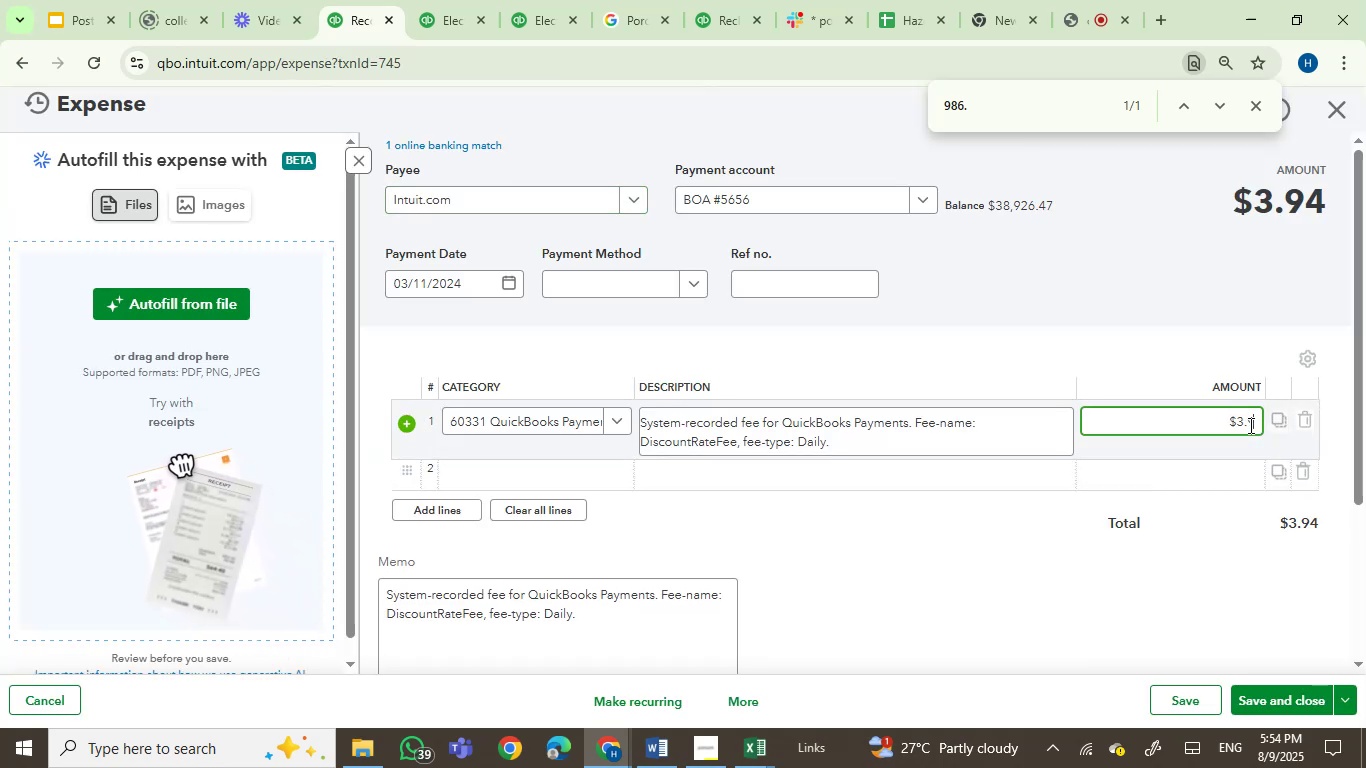 
key(Numpad3)
 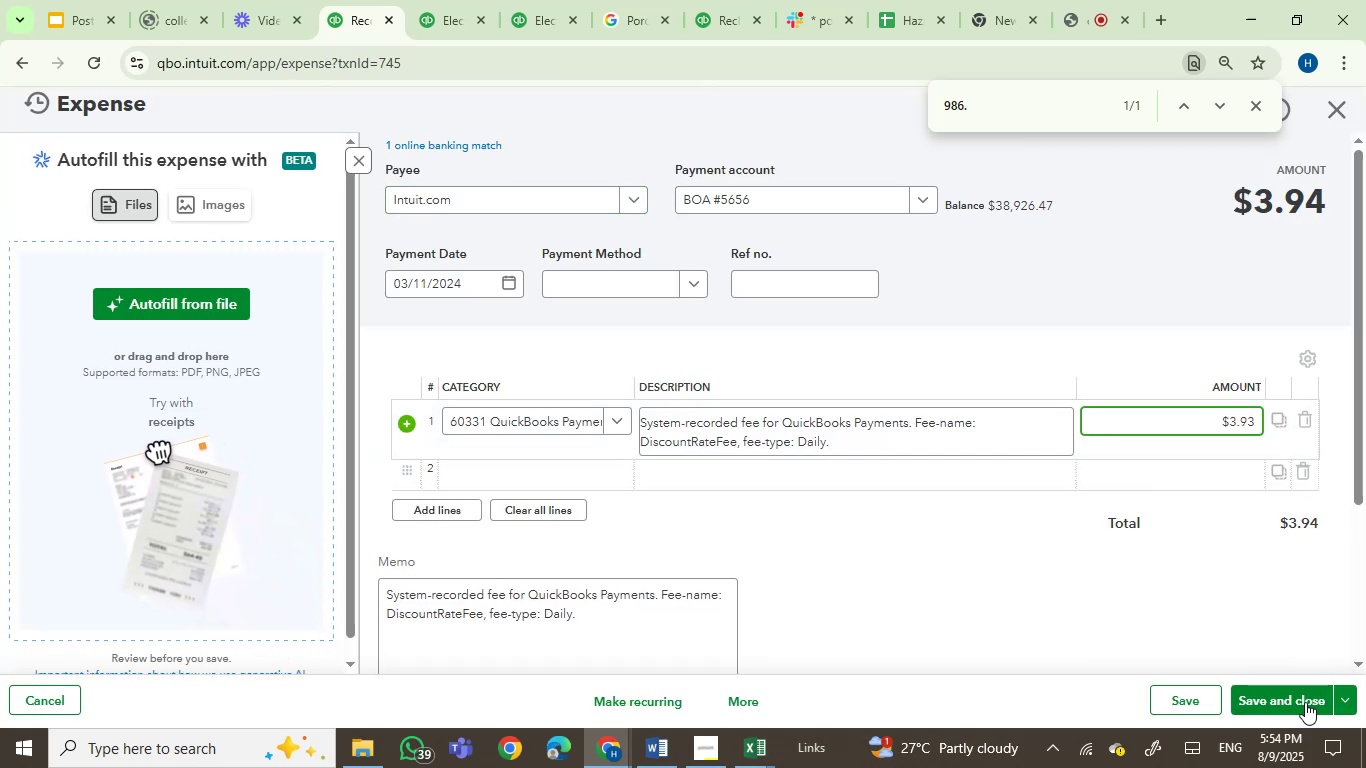 
left_click([1303, 709])
 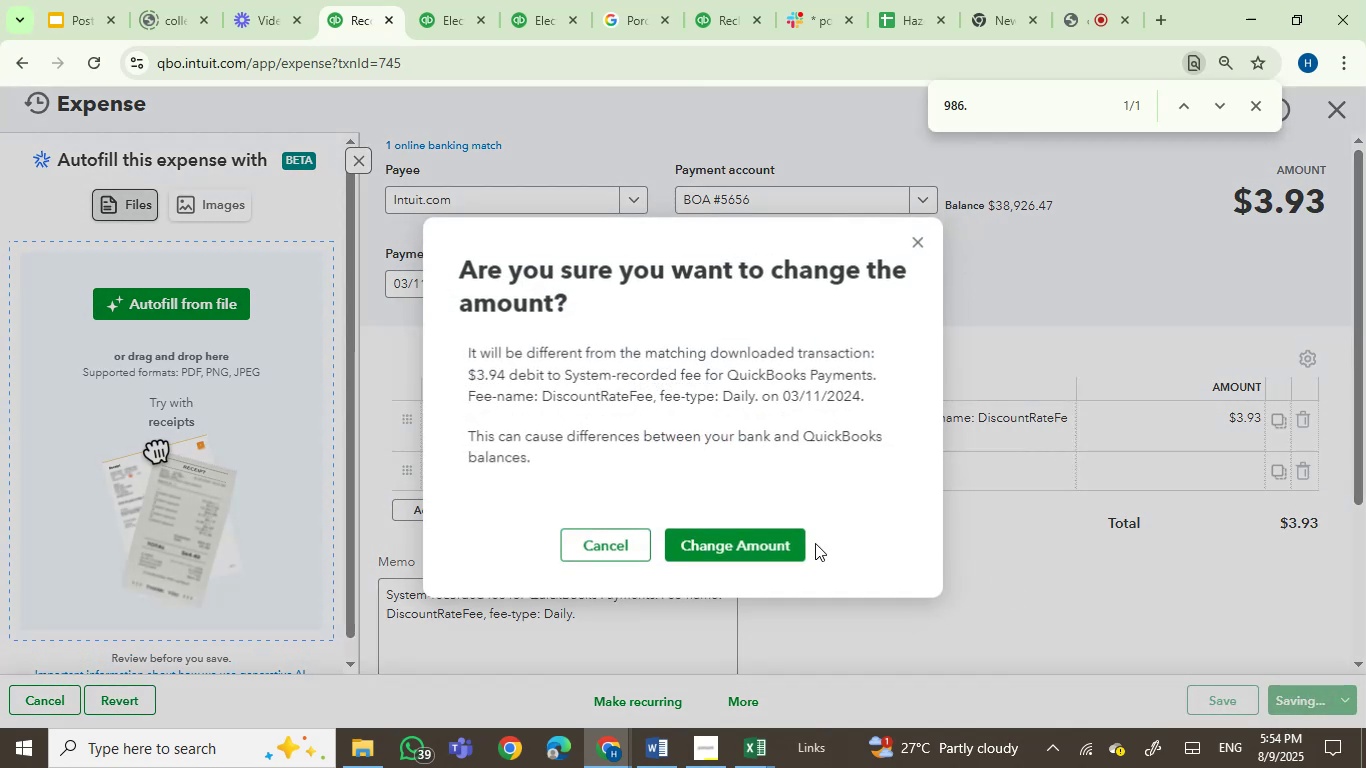 
left_click([766, 539])
 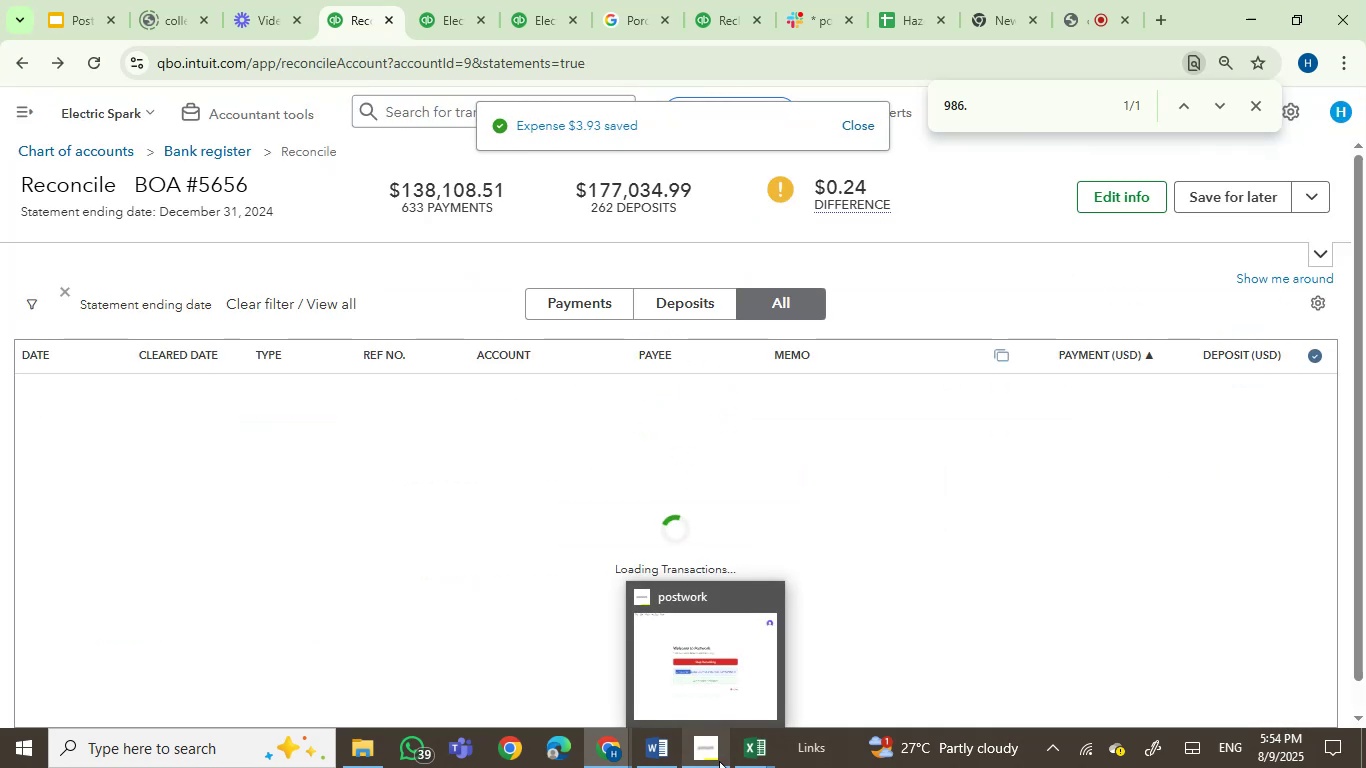 
wait(6.0)
 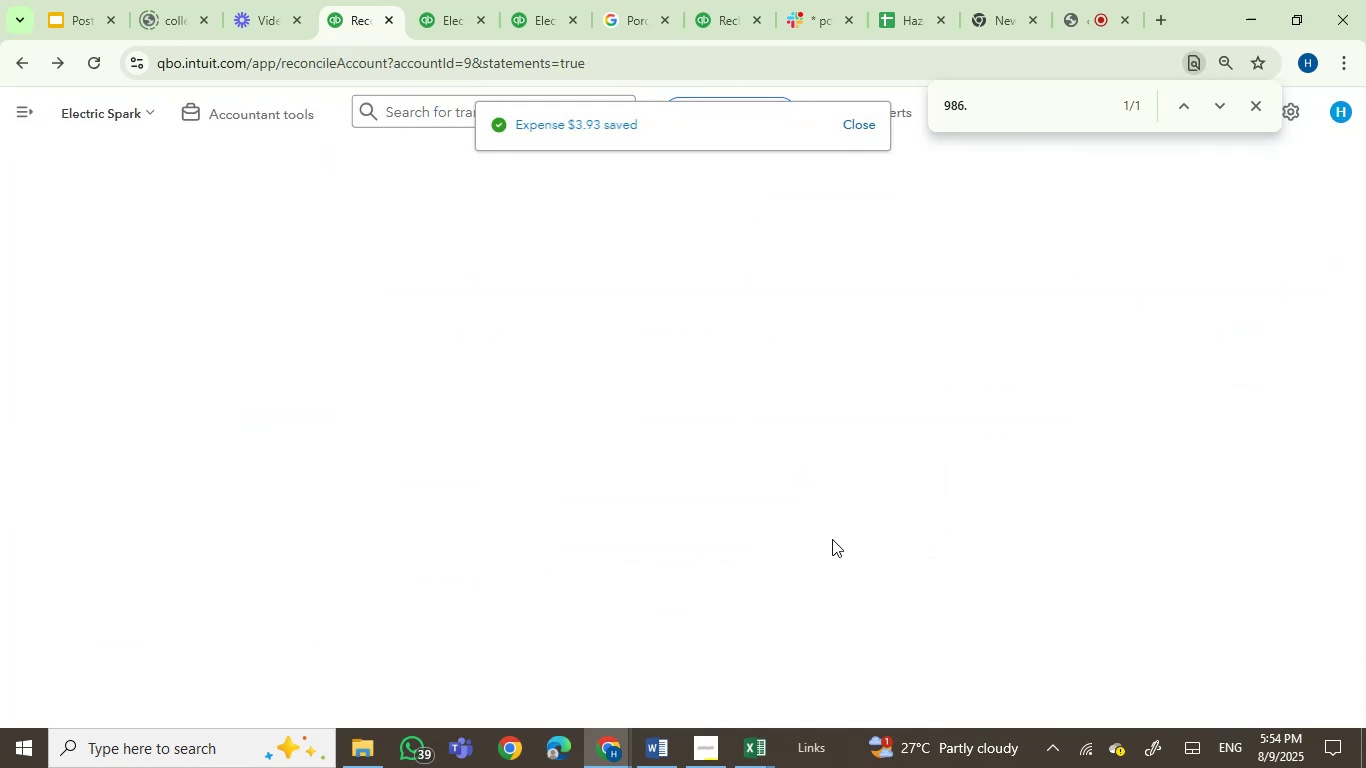 
left_click([753, 755])
 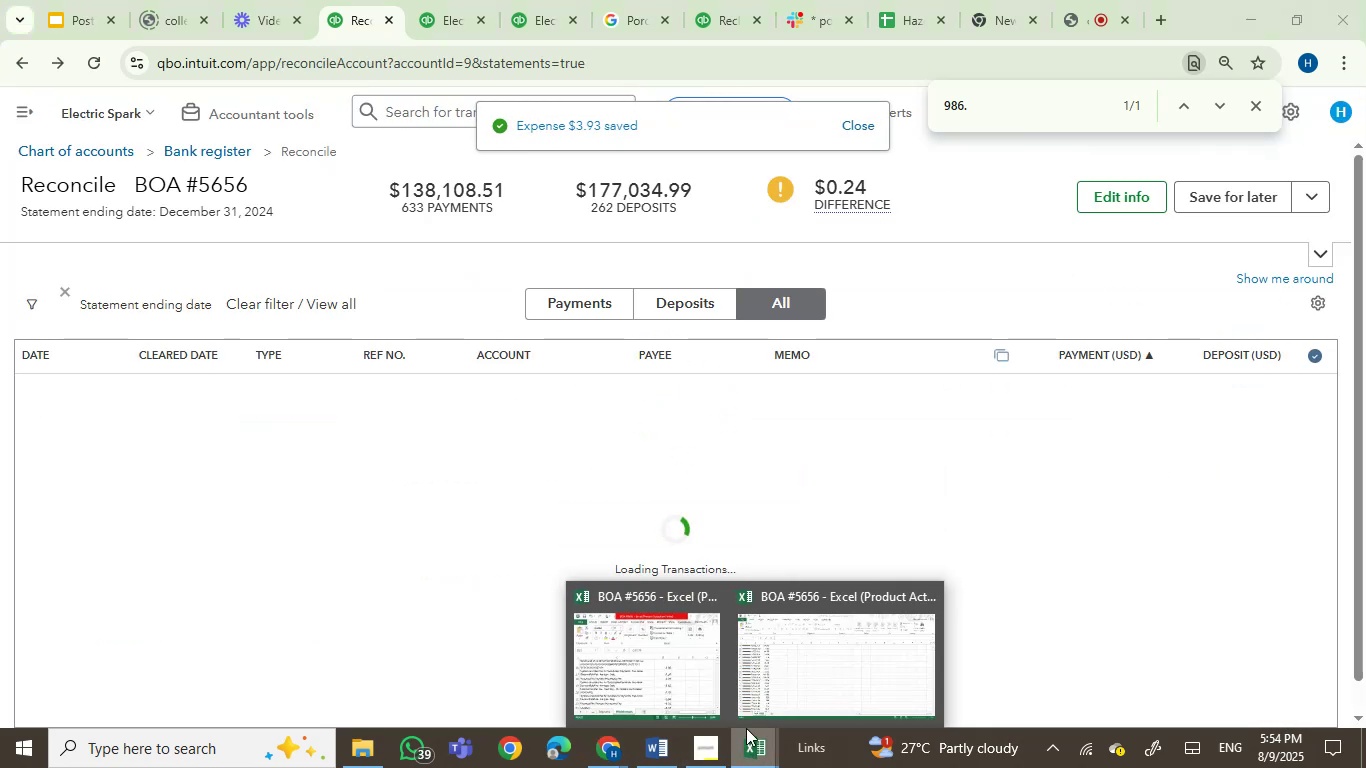 
left_click([681, 685])
 